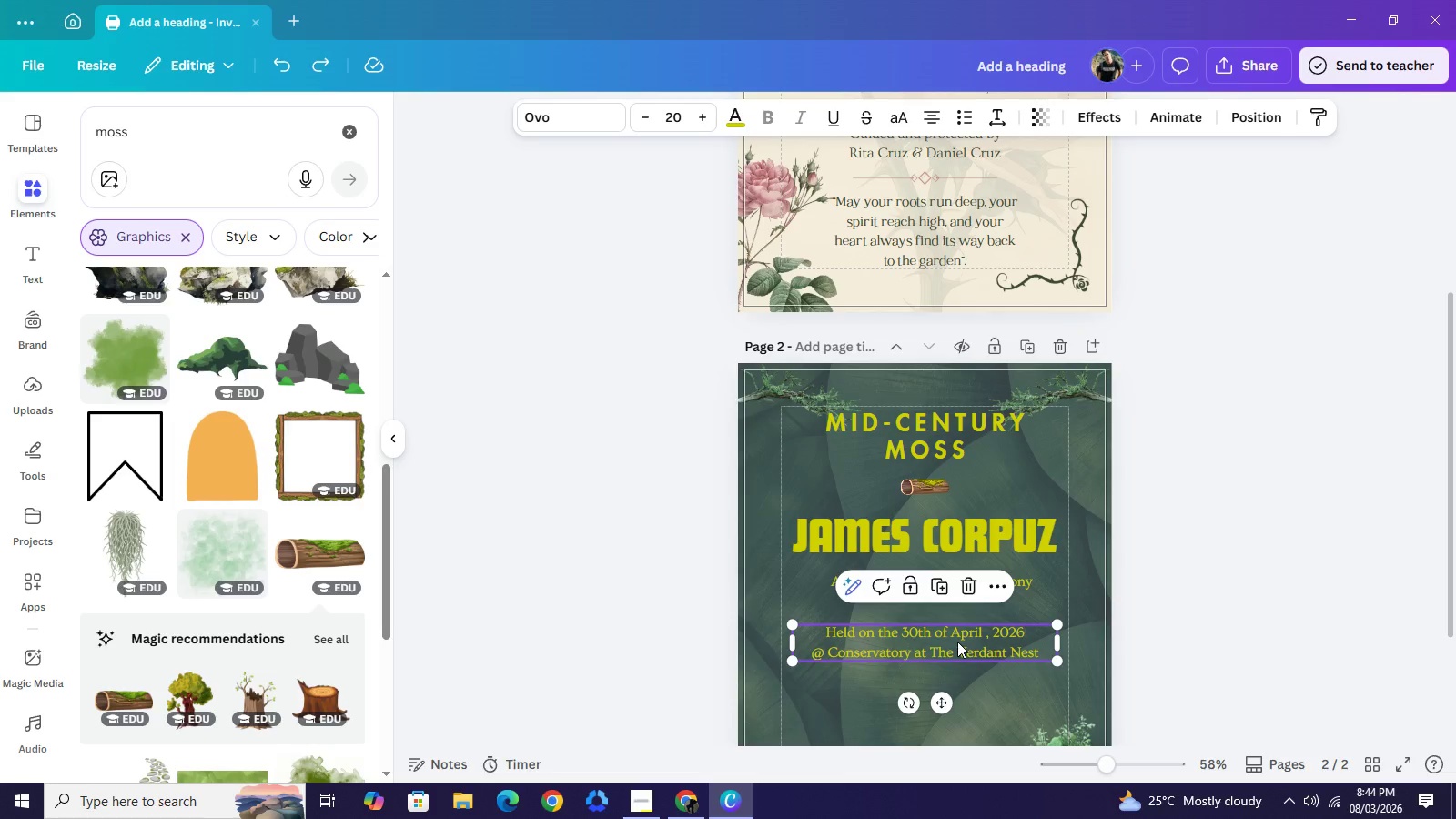 
key(Control+Z)
 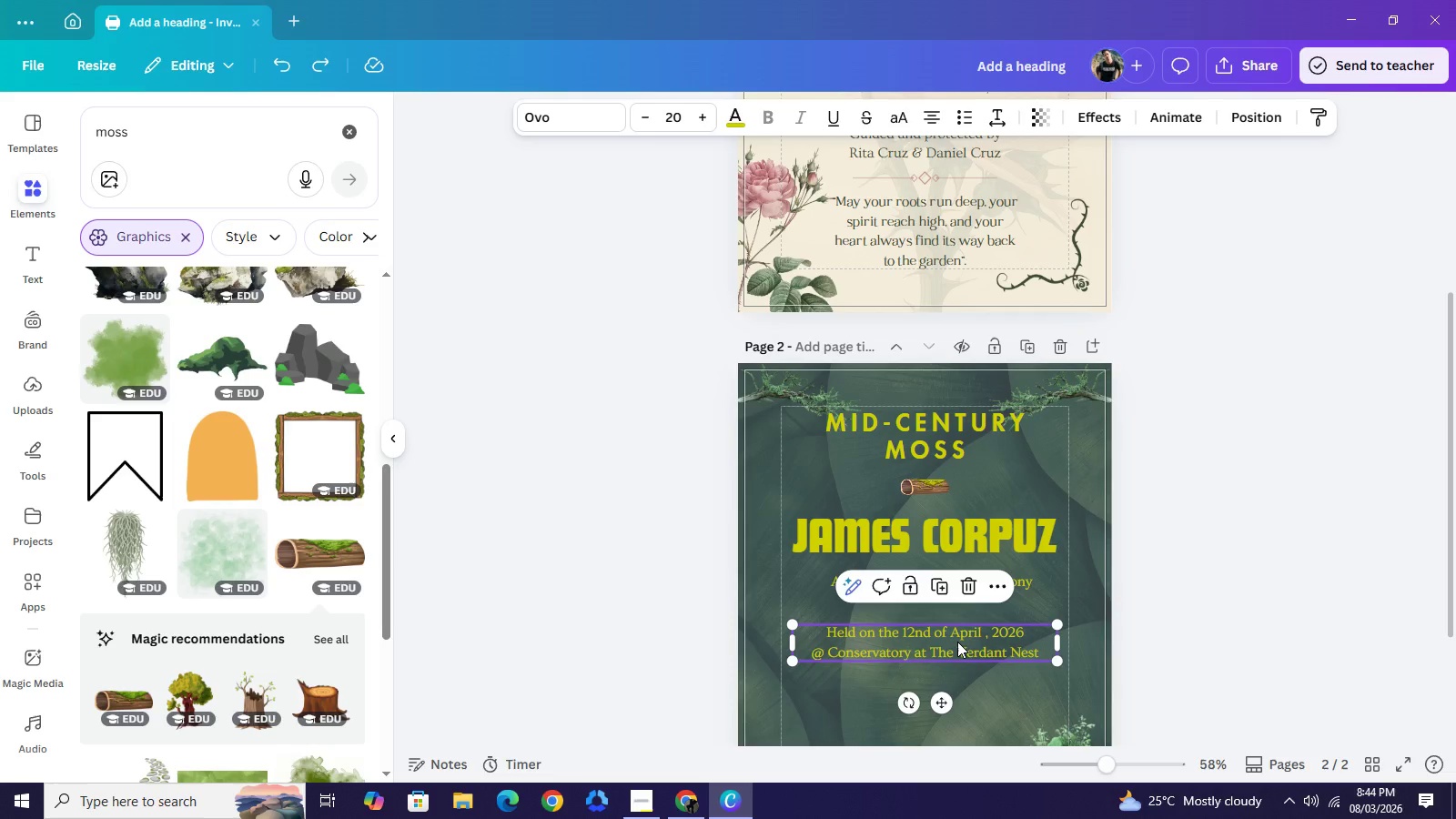 
key(Control+Z)
 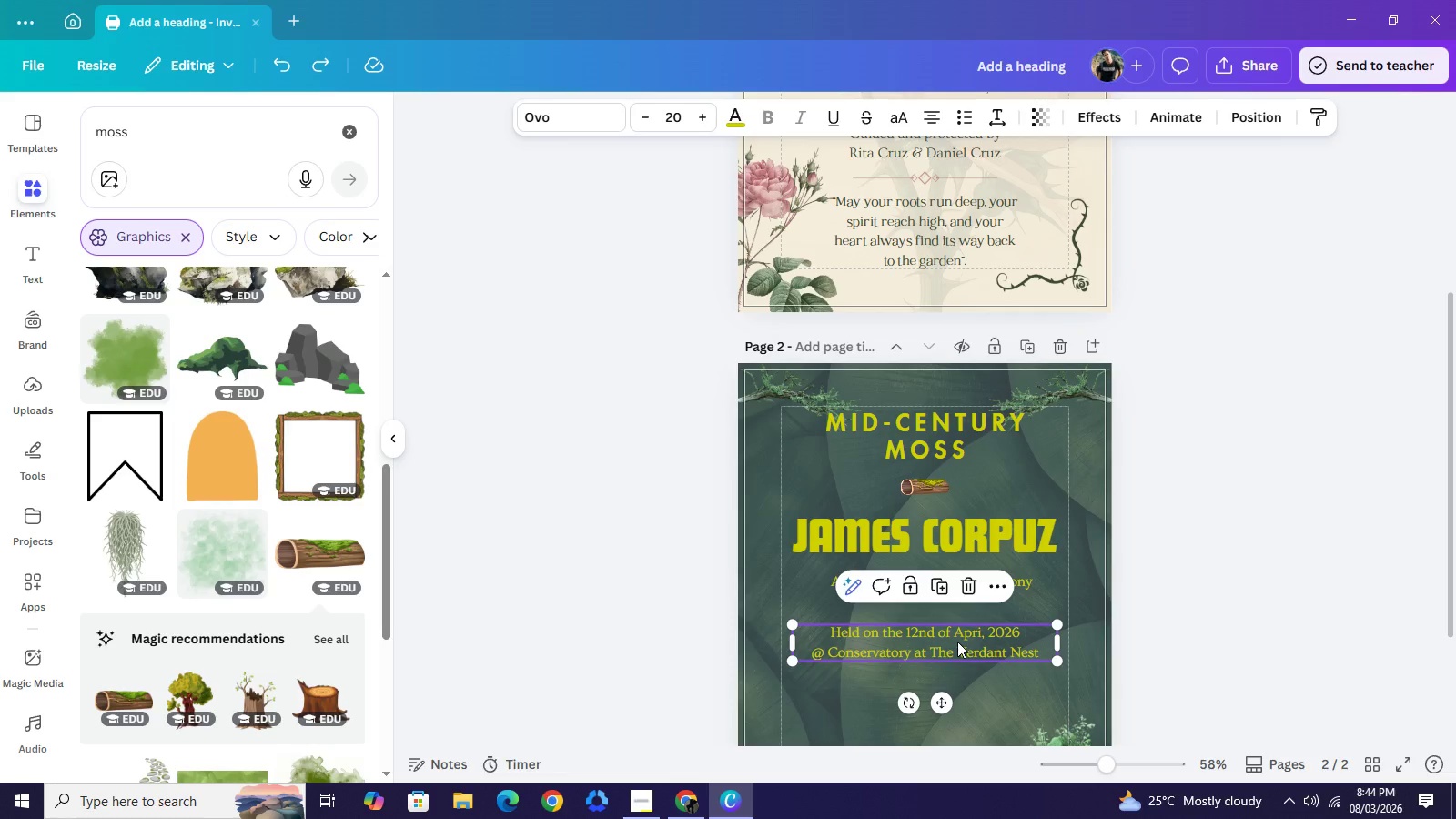 
key(Control+Z)
 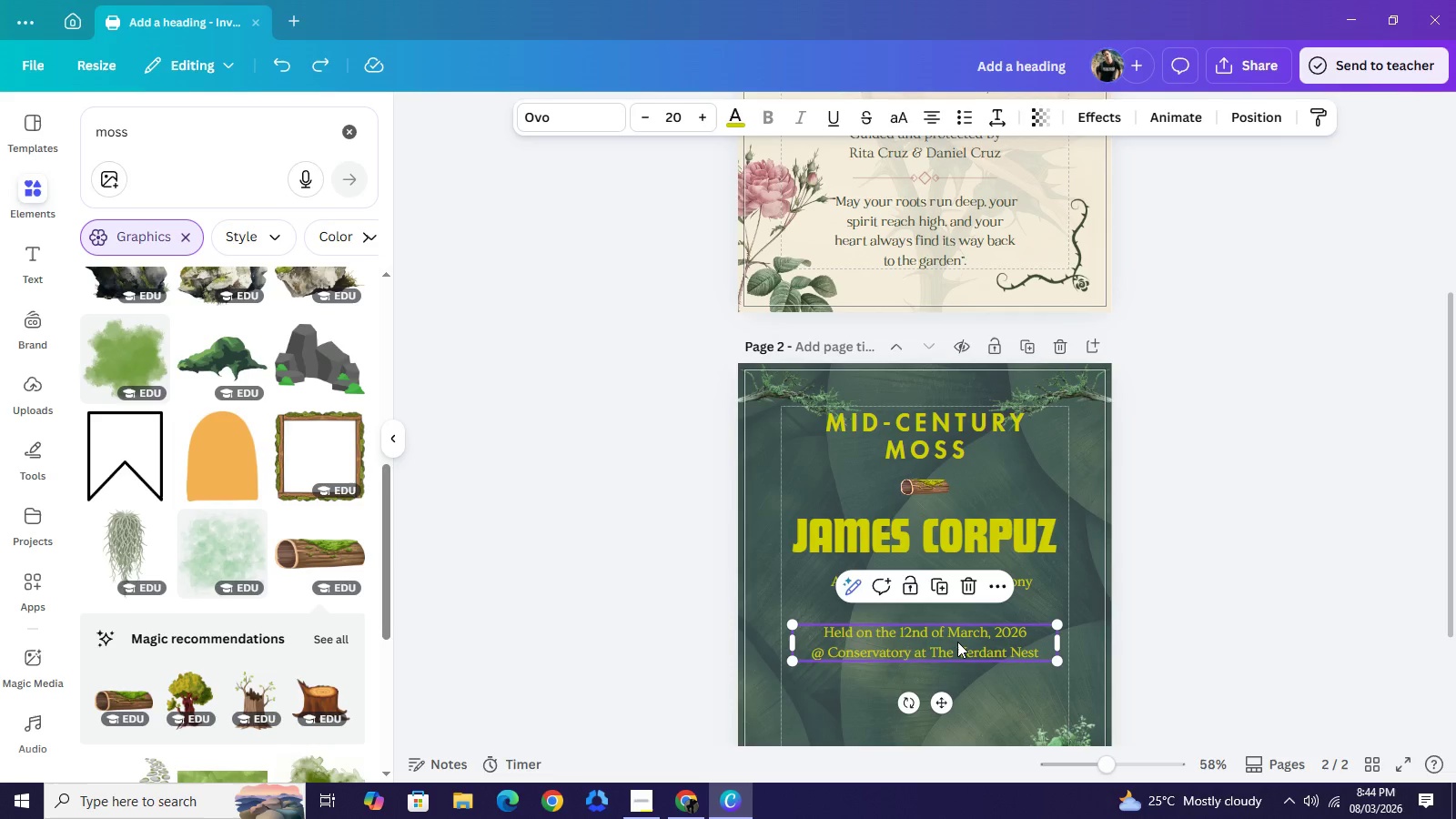 
key(Control+Z)
 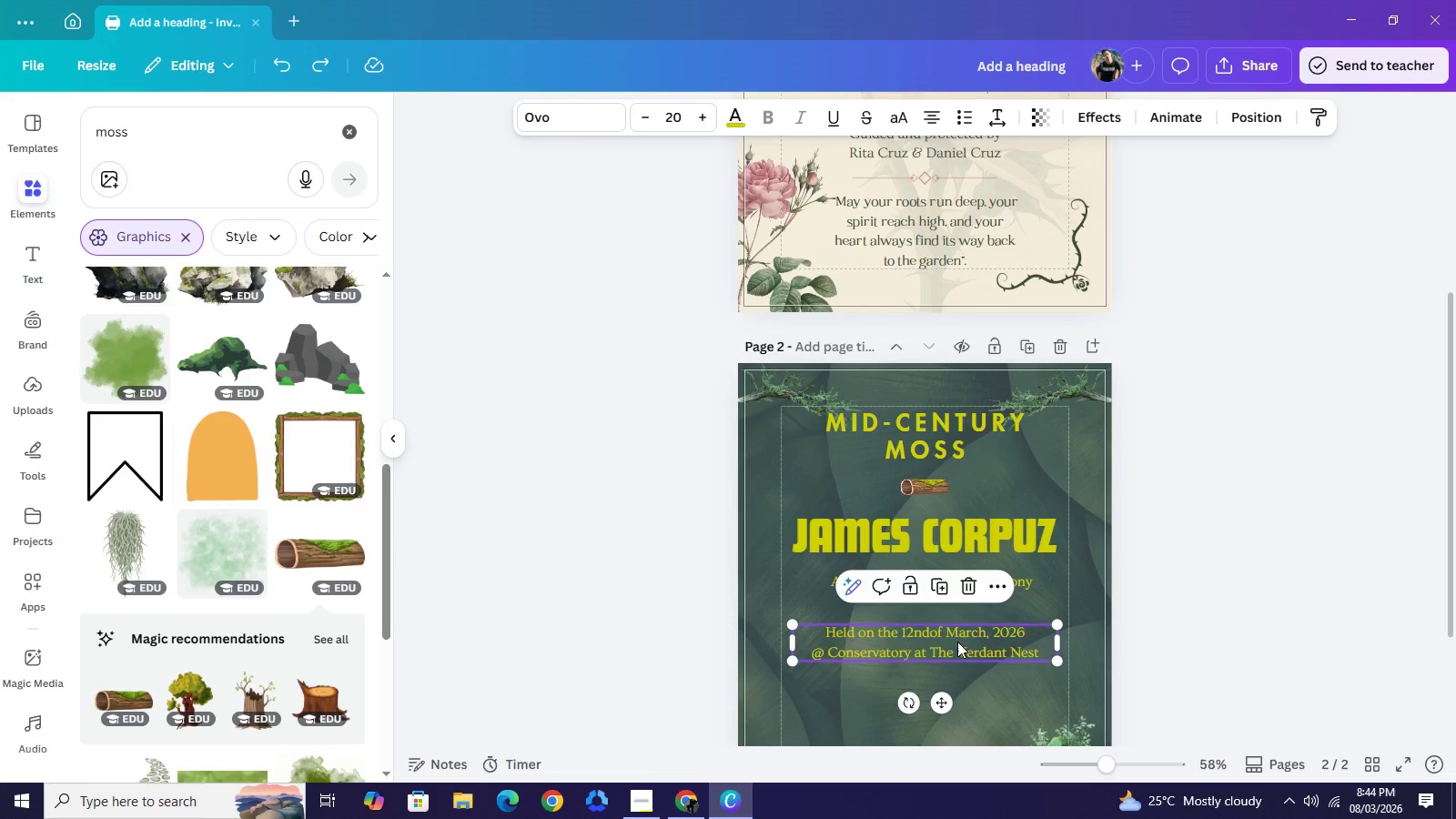 
key(Control+Z)
 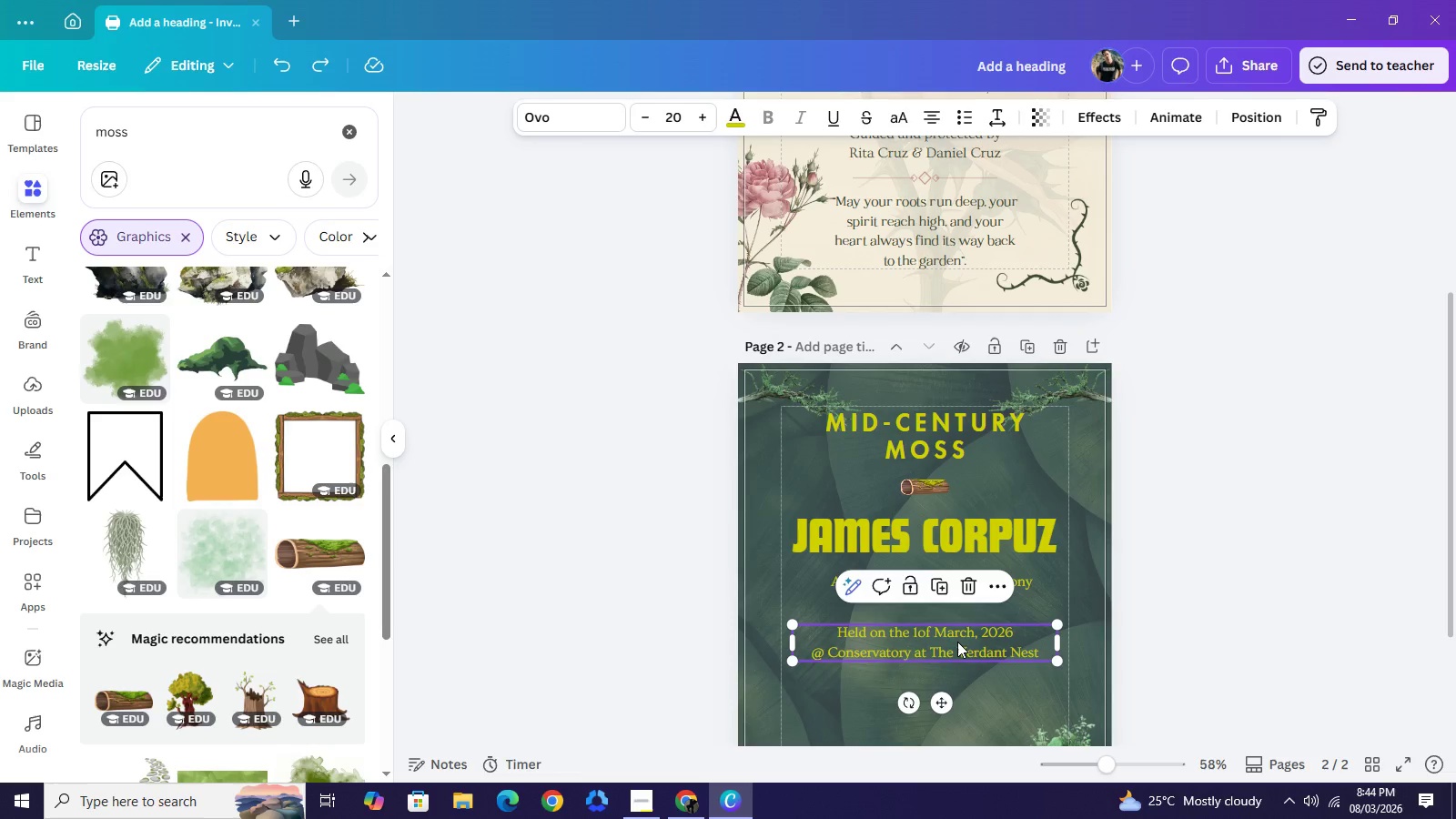 
key(Control+Z)
 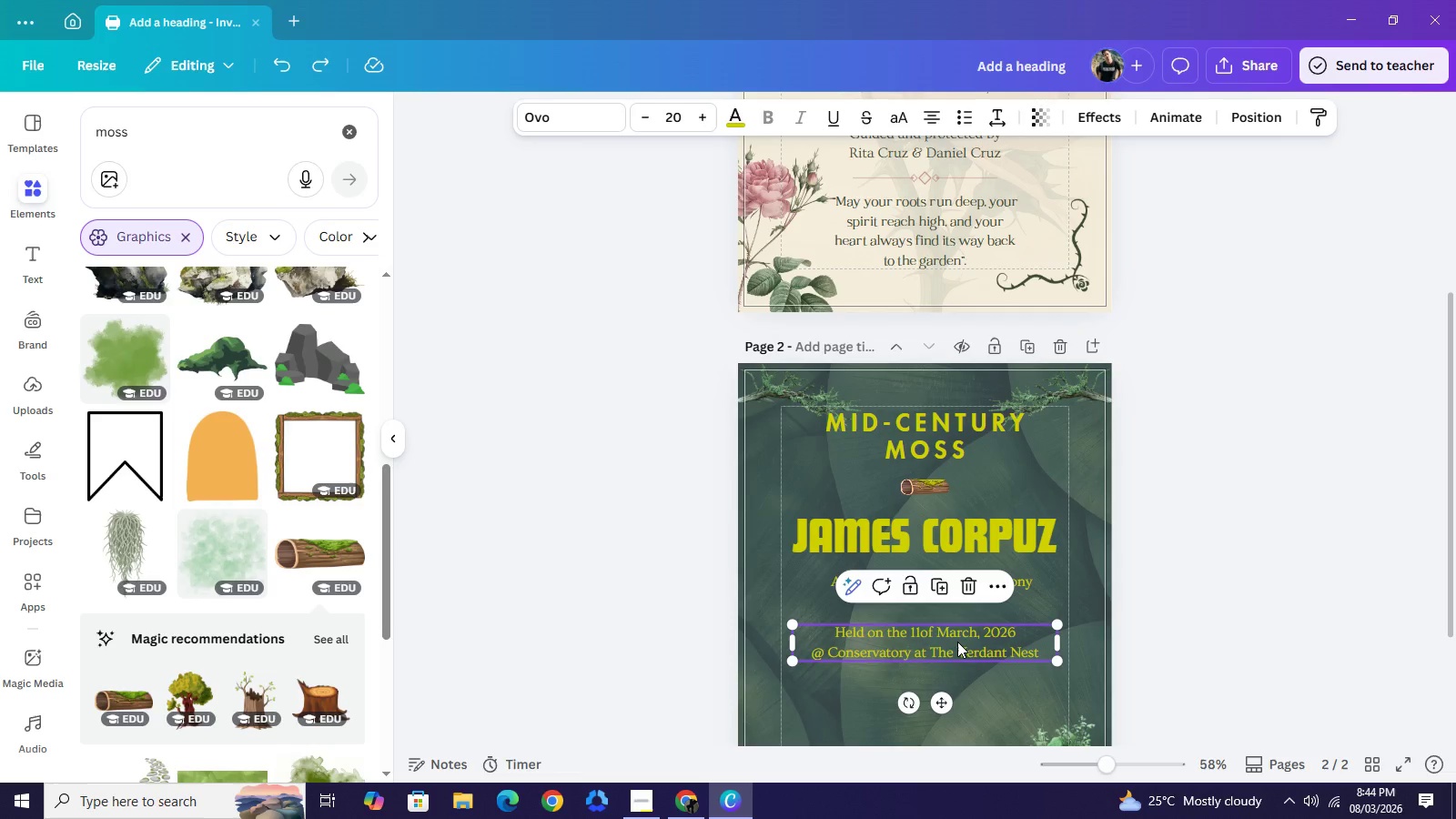 
key(Control+Z)
 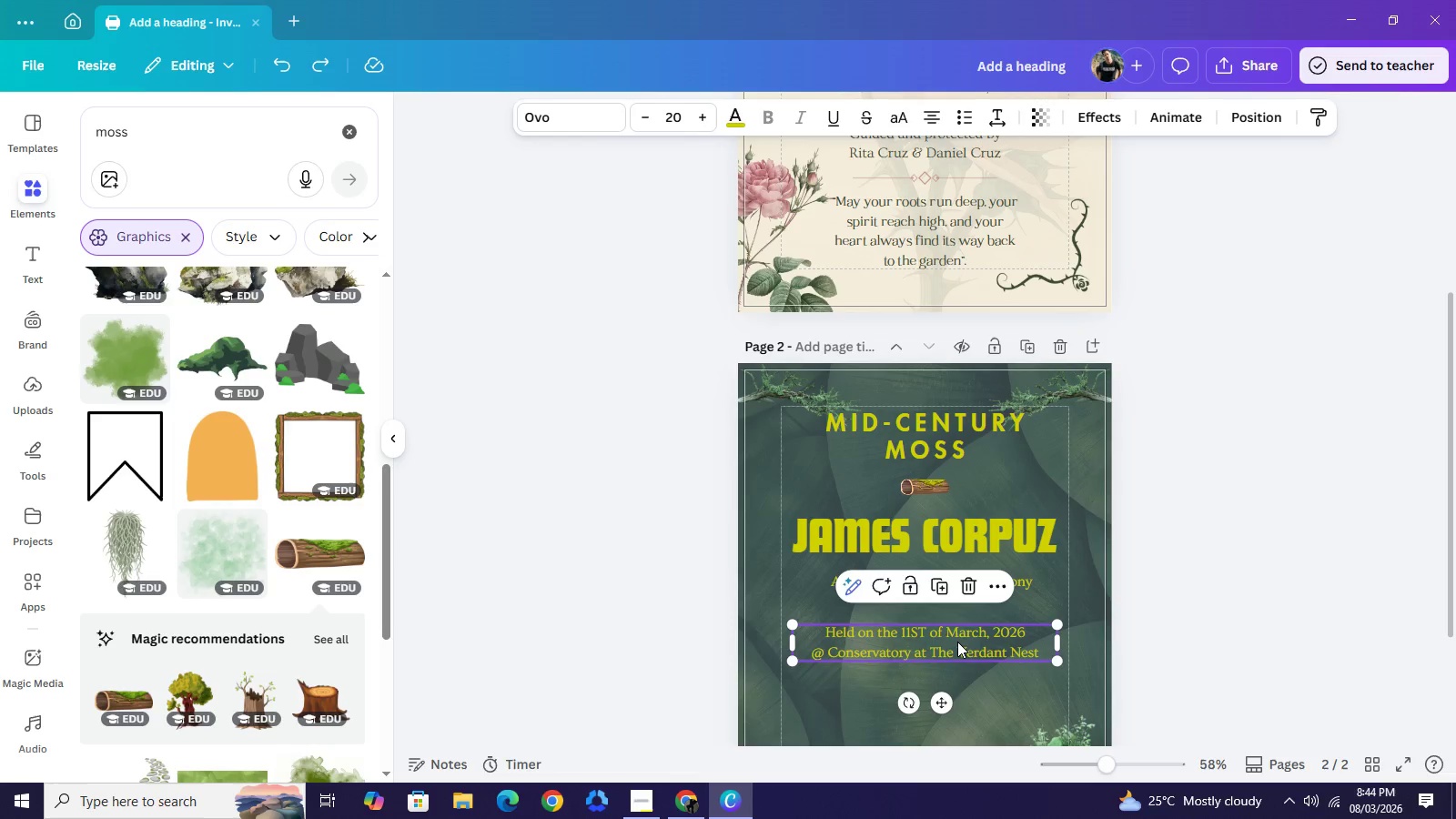 
key(Control+Z)
 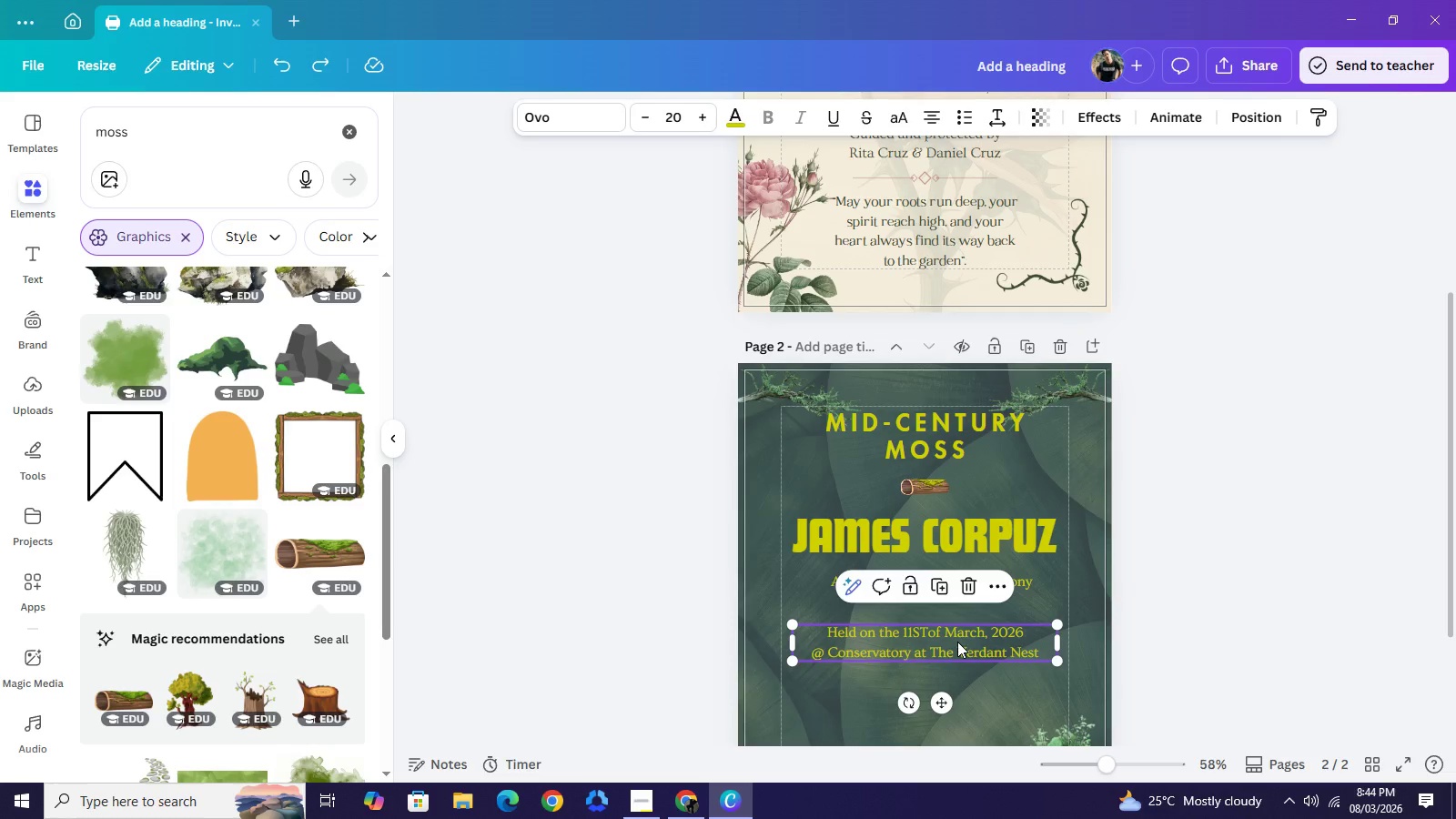 
key(Control+Z)
 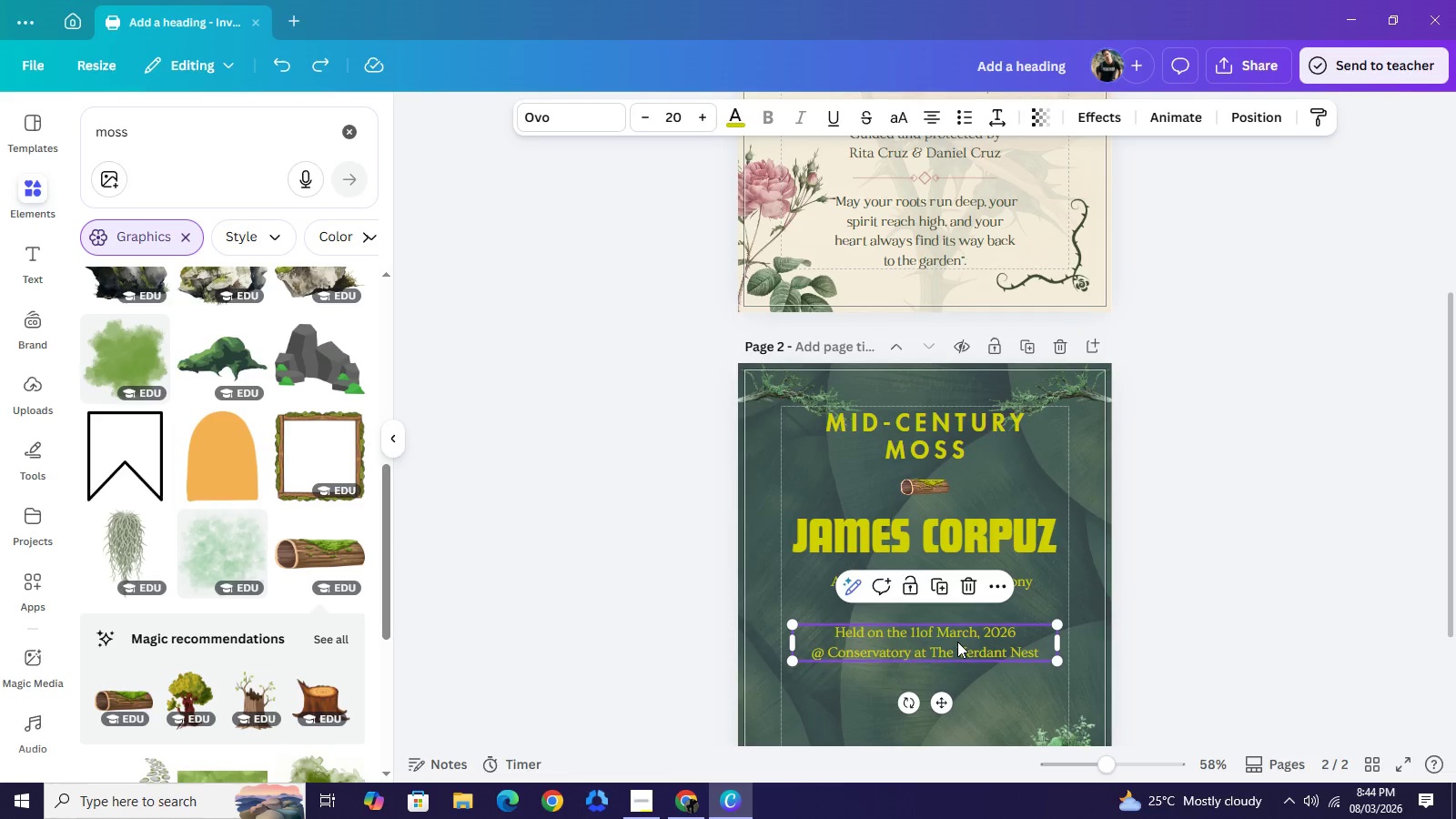 
key(Control+Z)
 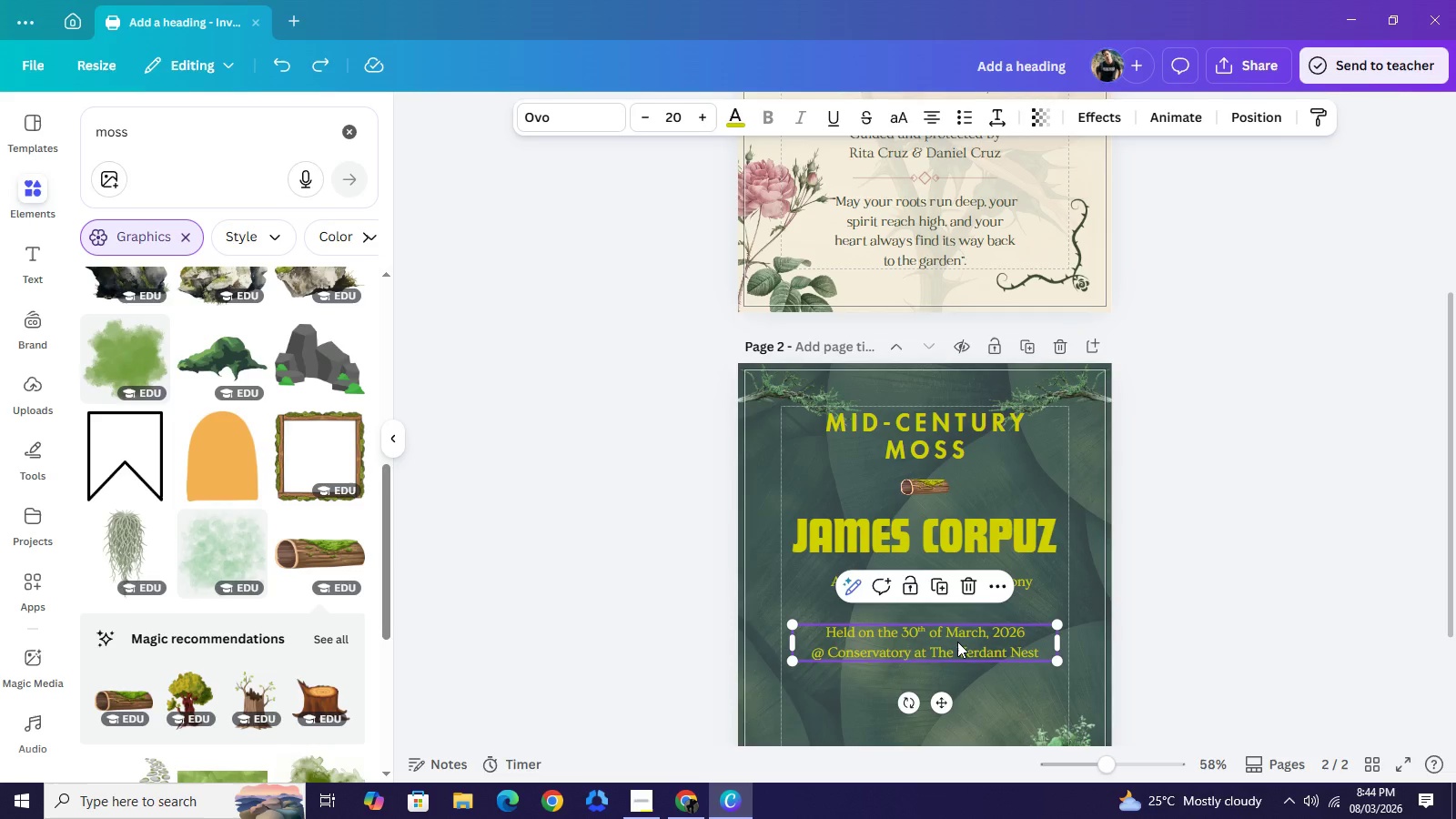 
key(Control+Z)
 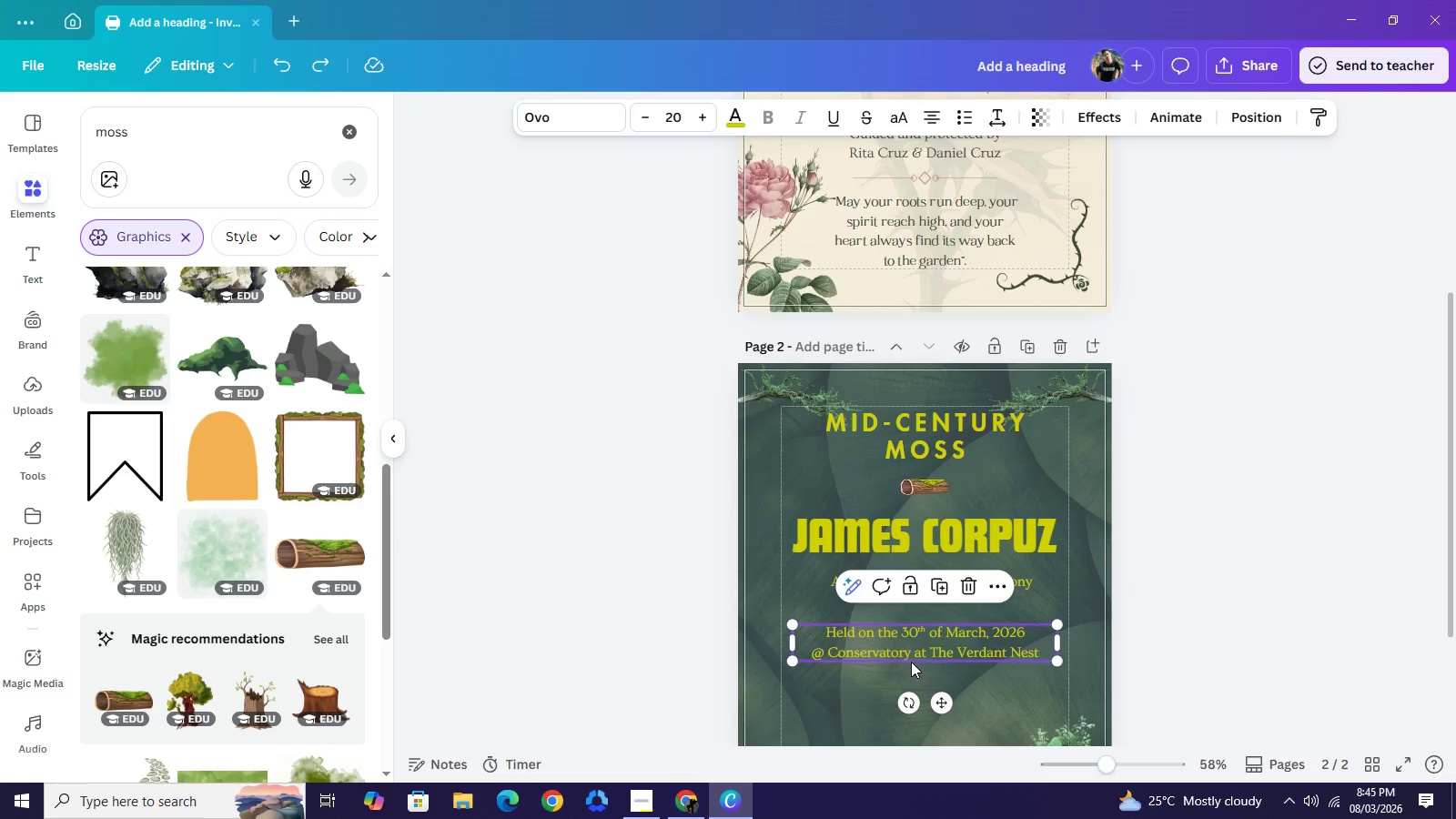 
left_click([911, 662])
 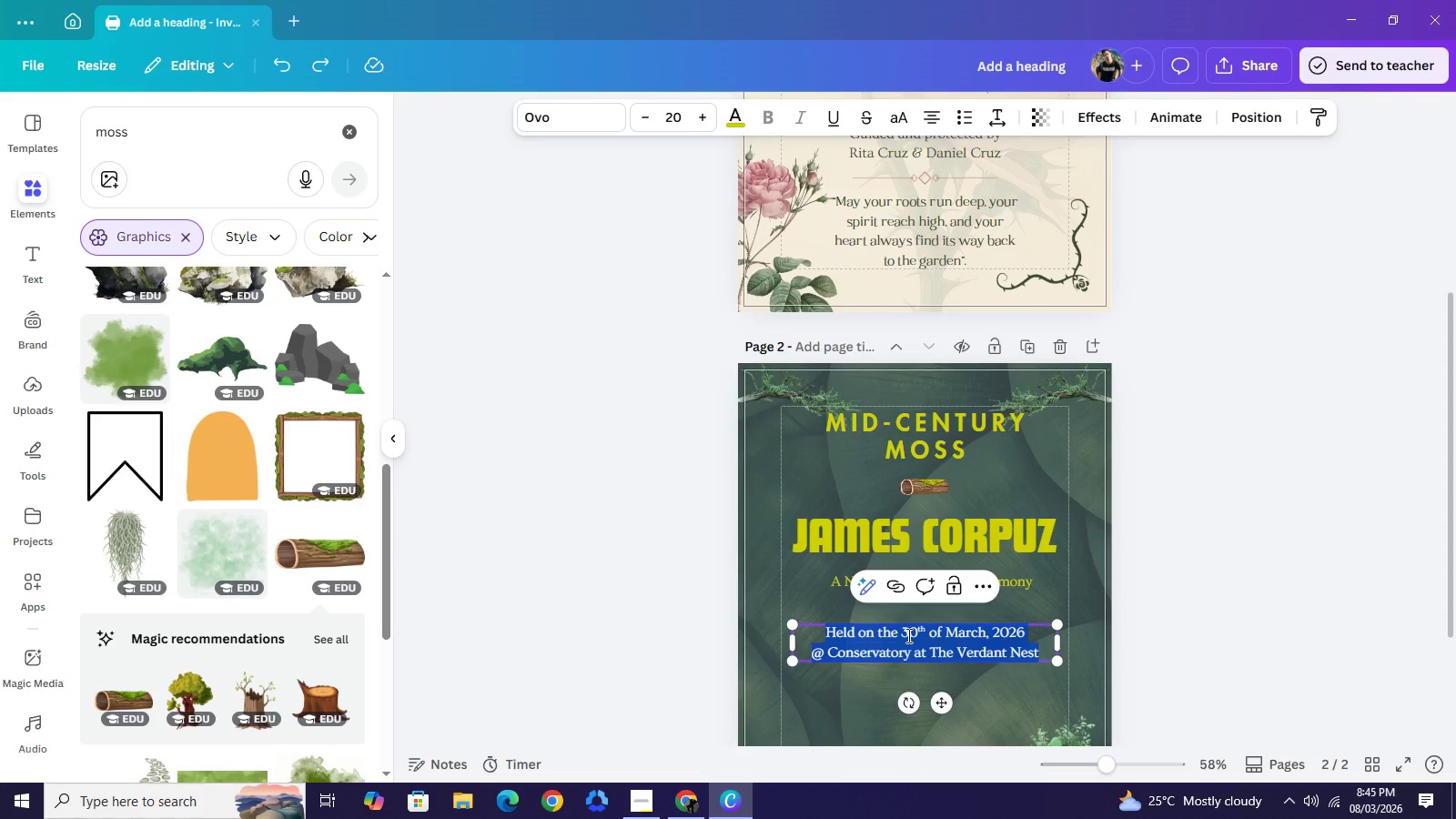 
left_click([907, 635])
 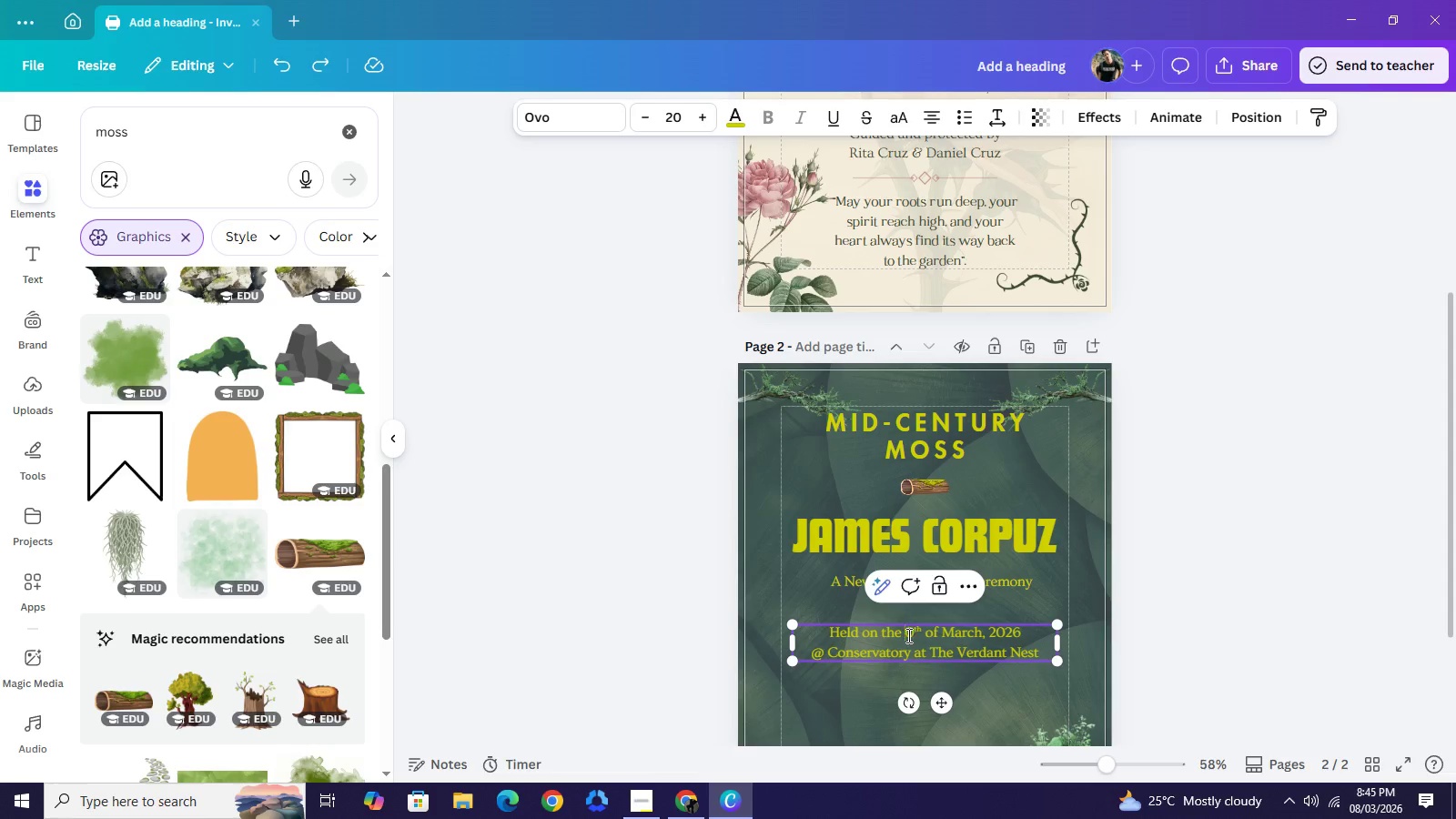 
key(Backspace)
 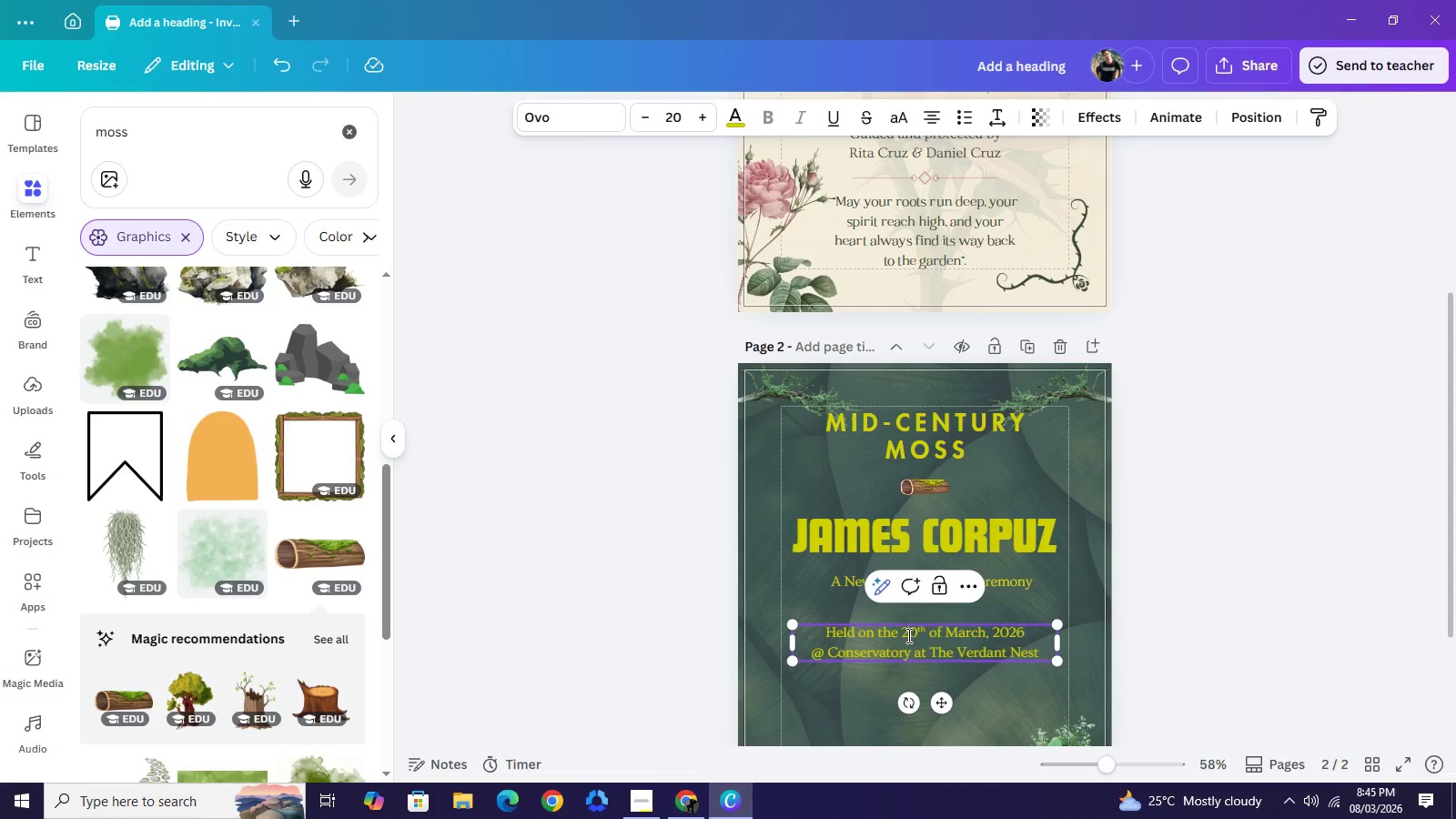 
key(2)
 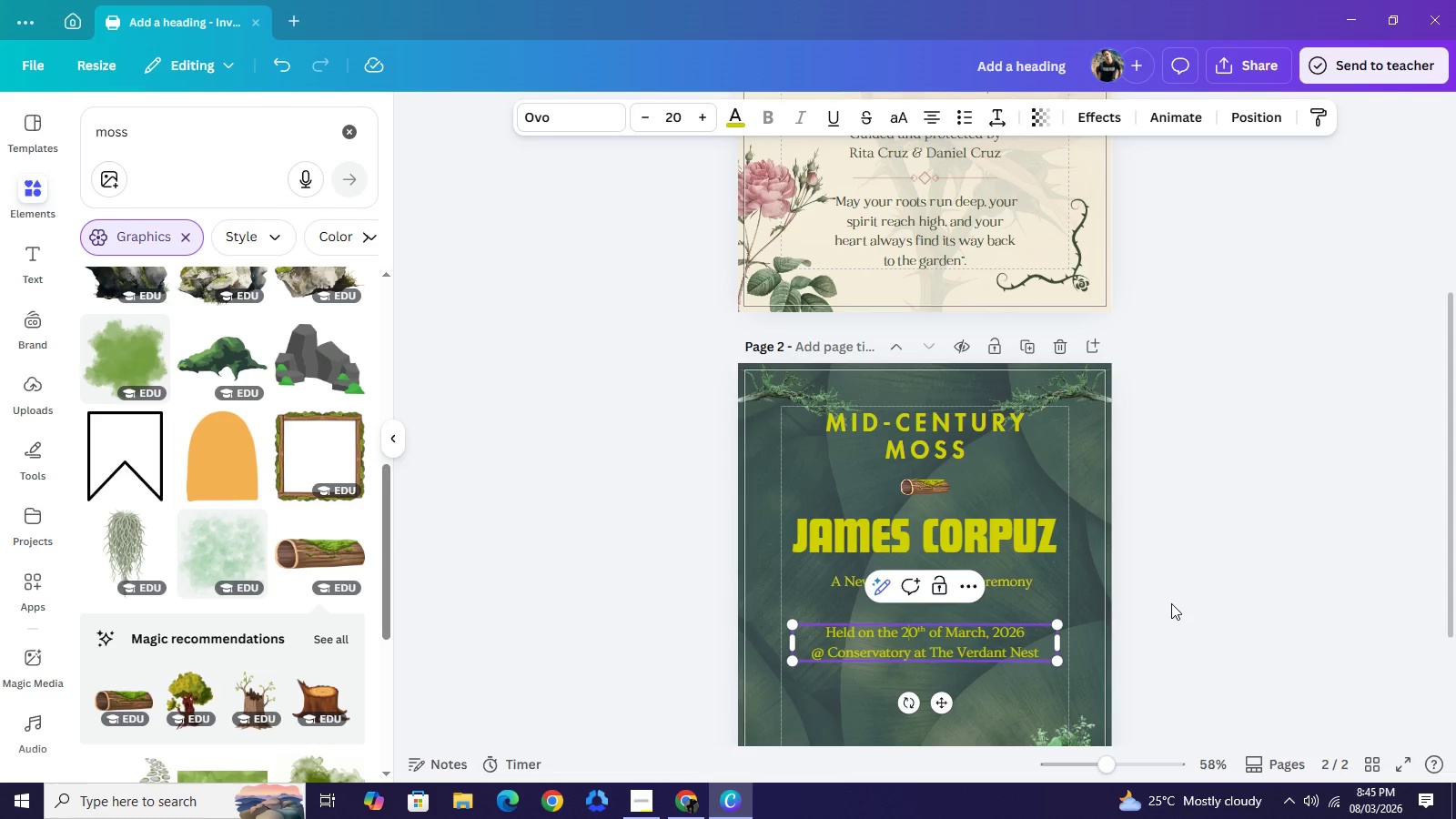 
wait(10.23)
 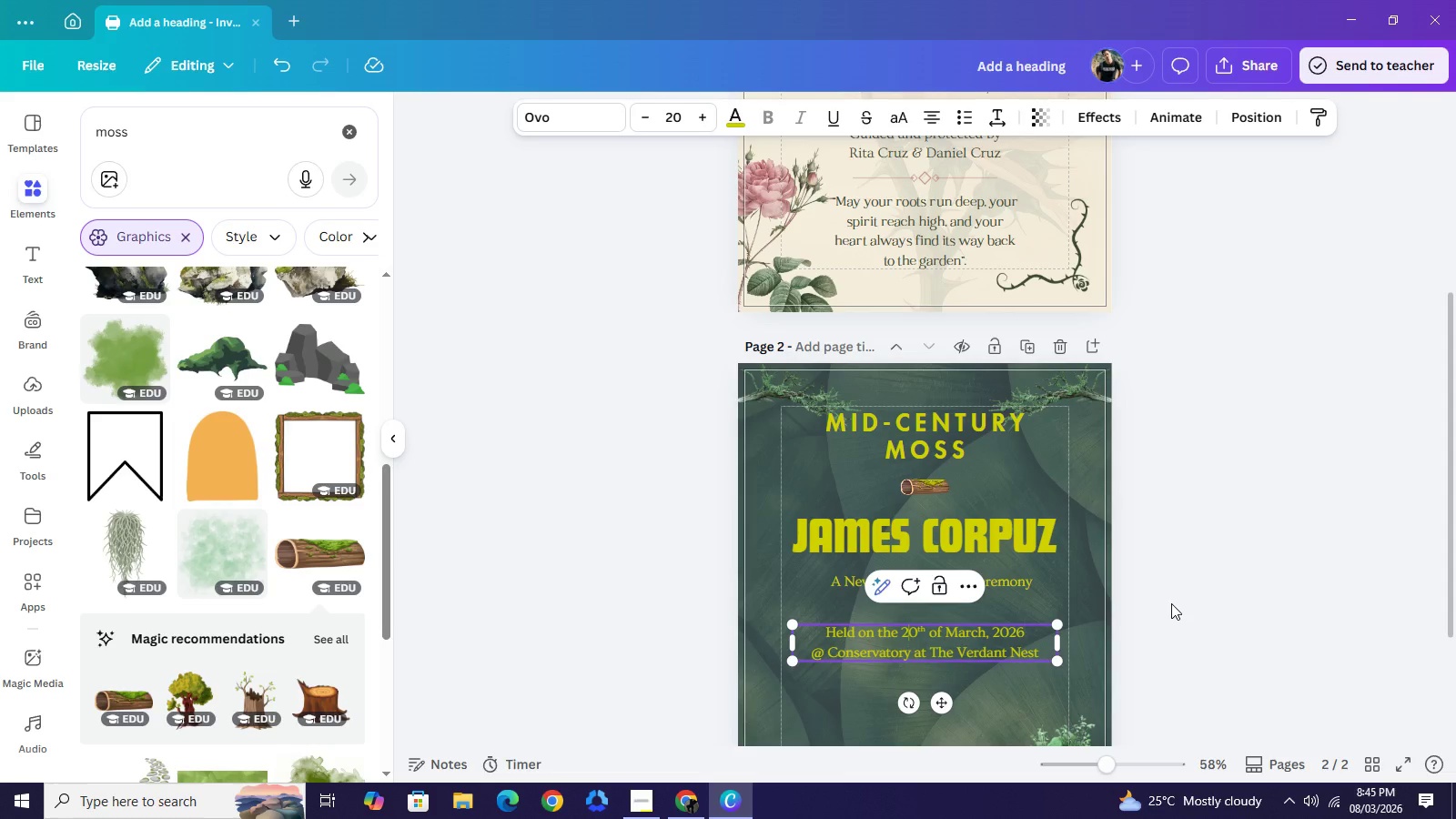 
left_click([1202, 599])
 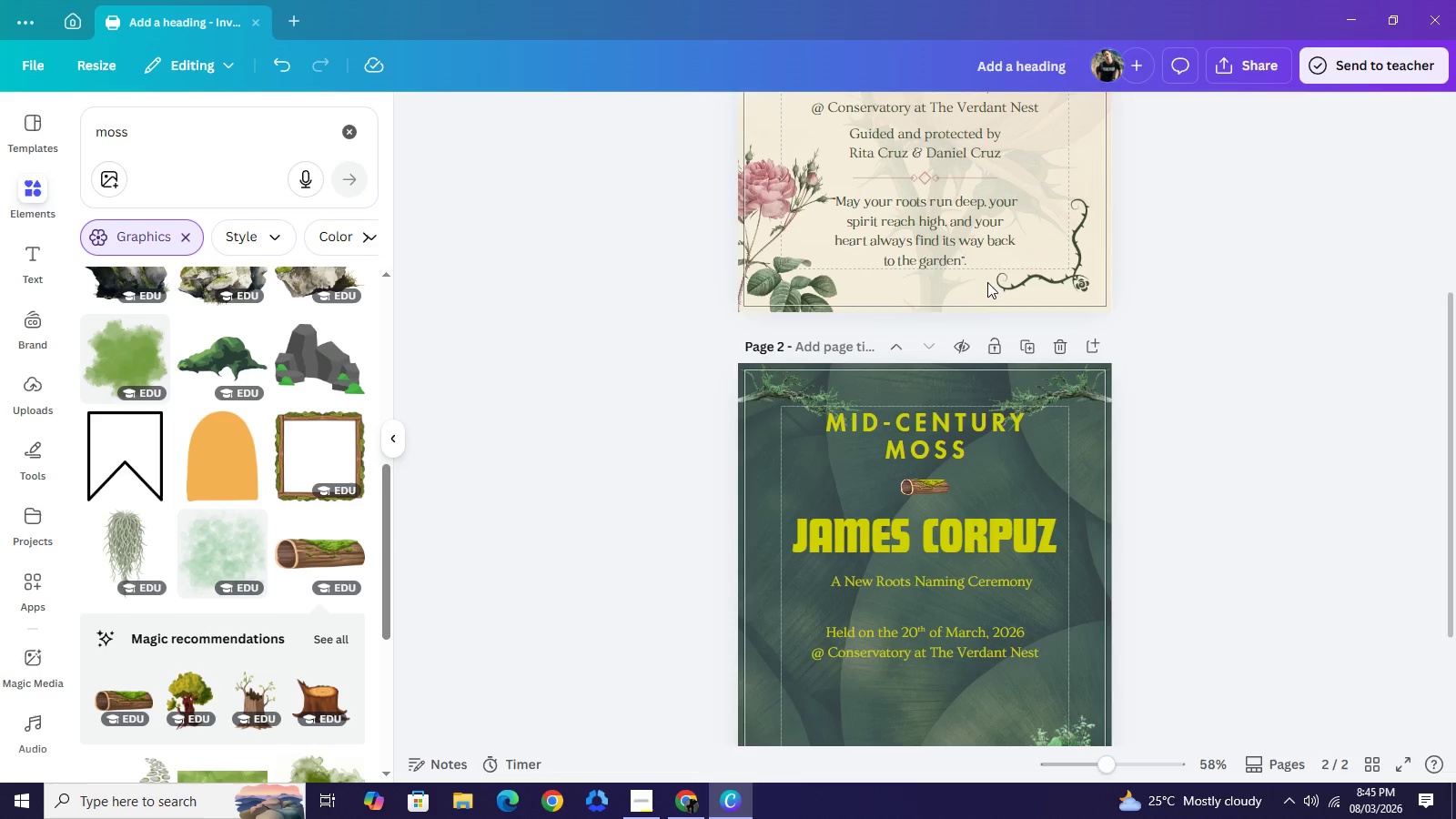 
left_click([925, 134])
 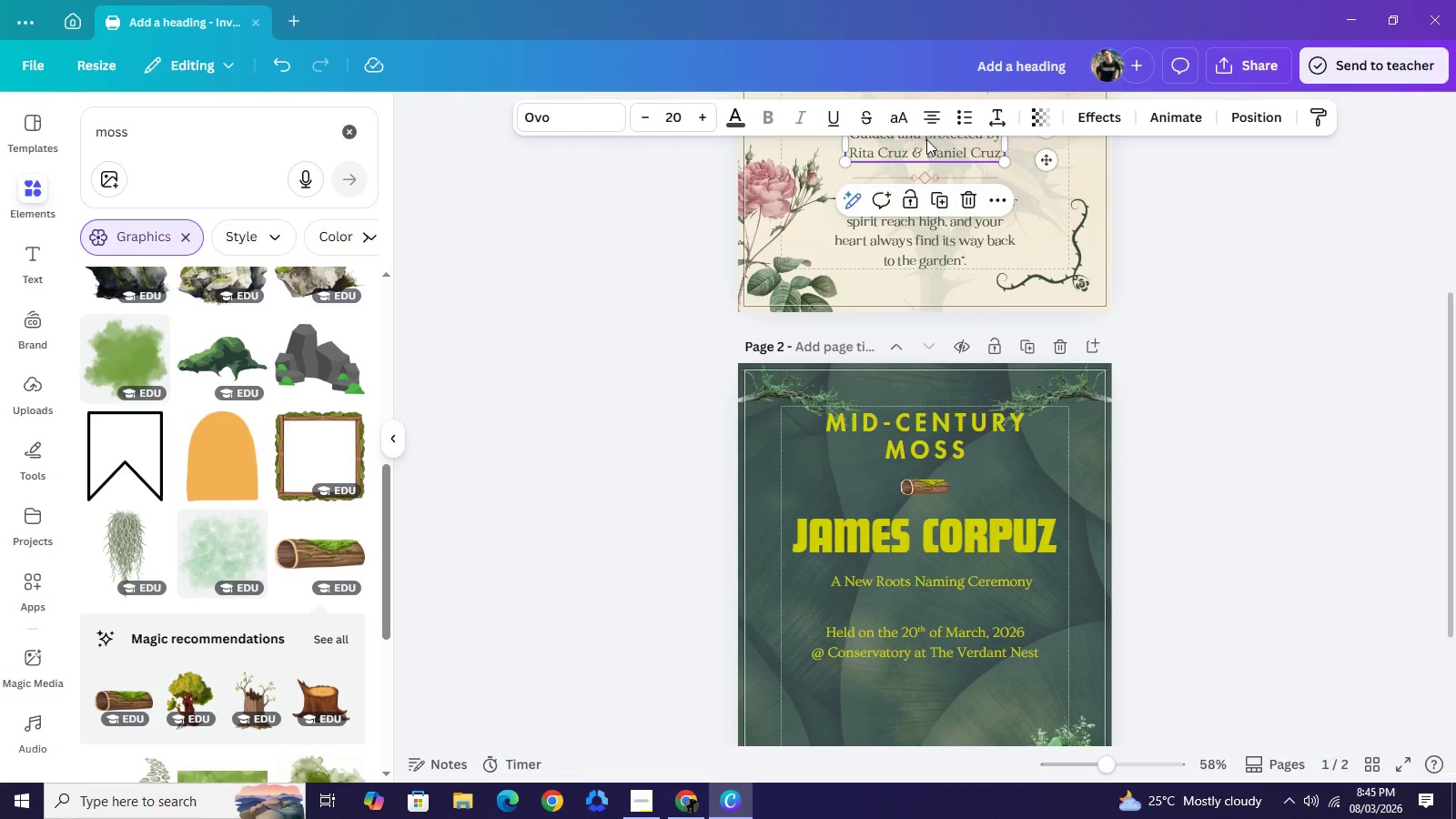 
key(Control+C)
 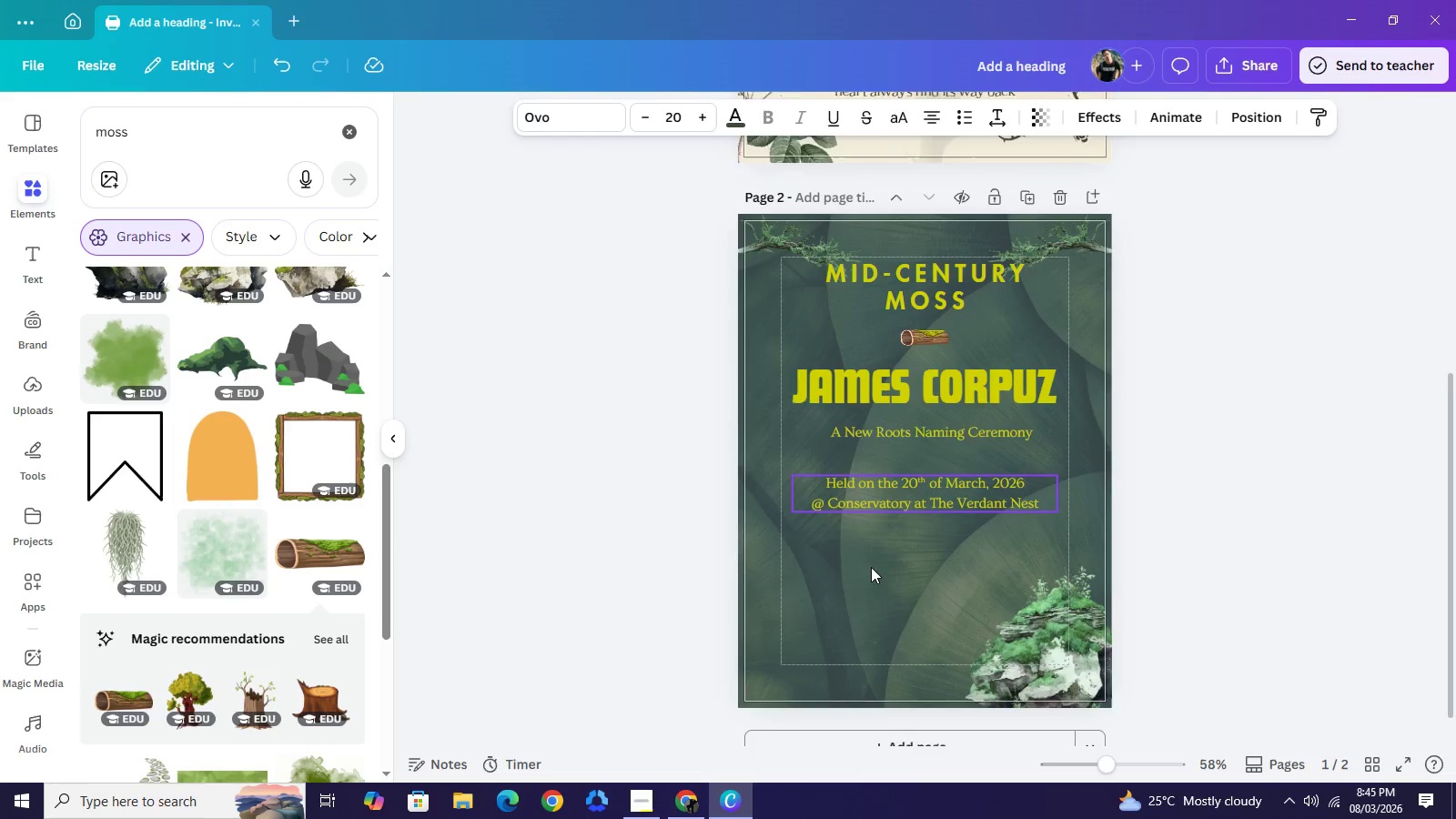 
scroll: coordinate [871, 567], scroll_direction: down, amount: 2.0
 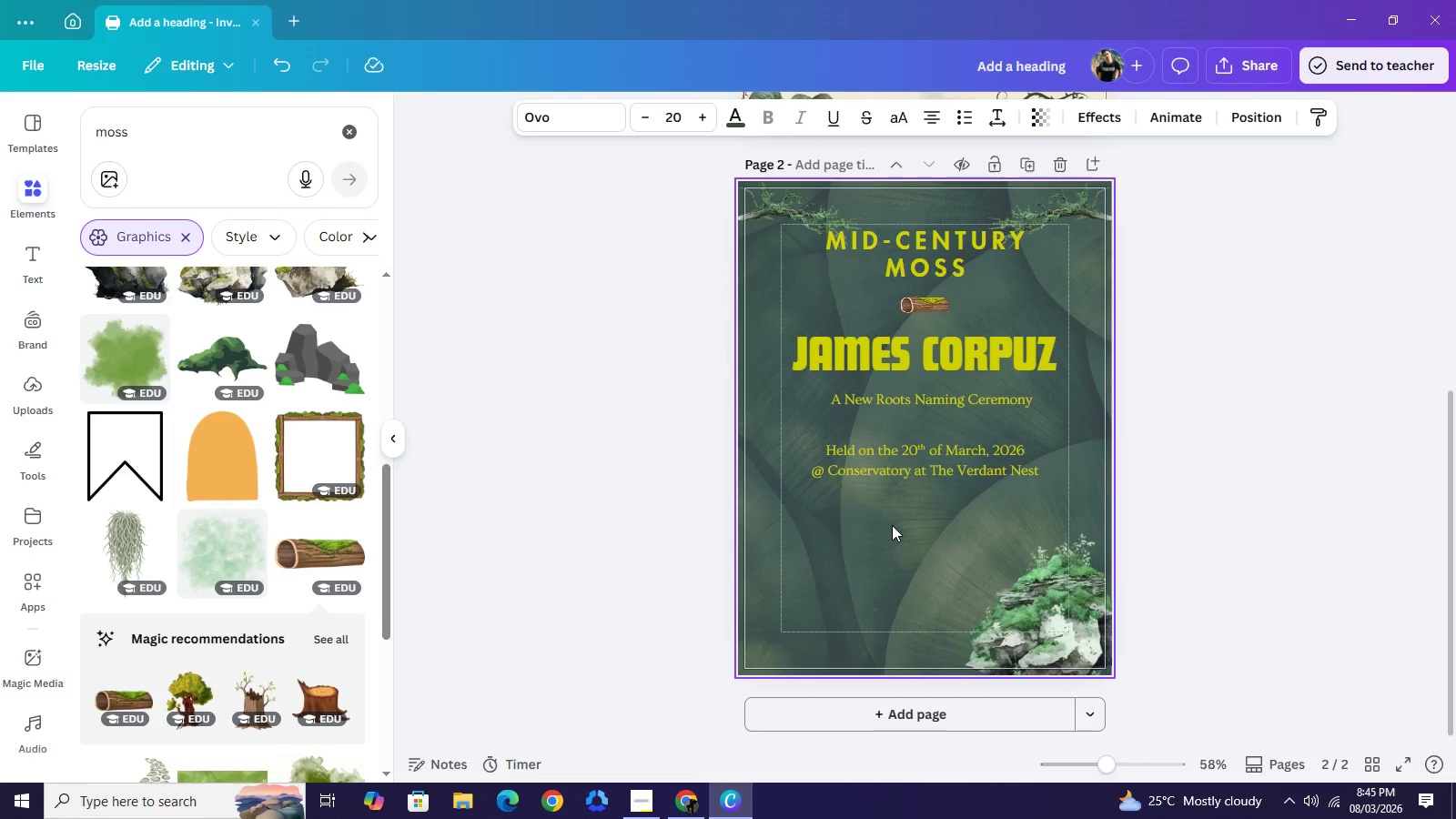 
key(Control+V)
 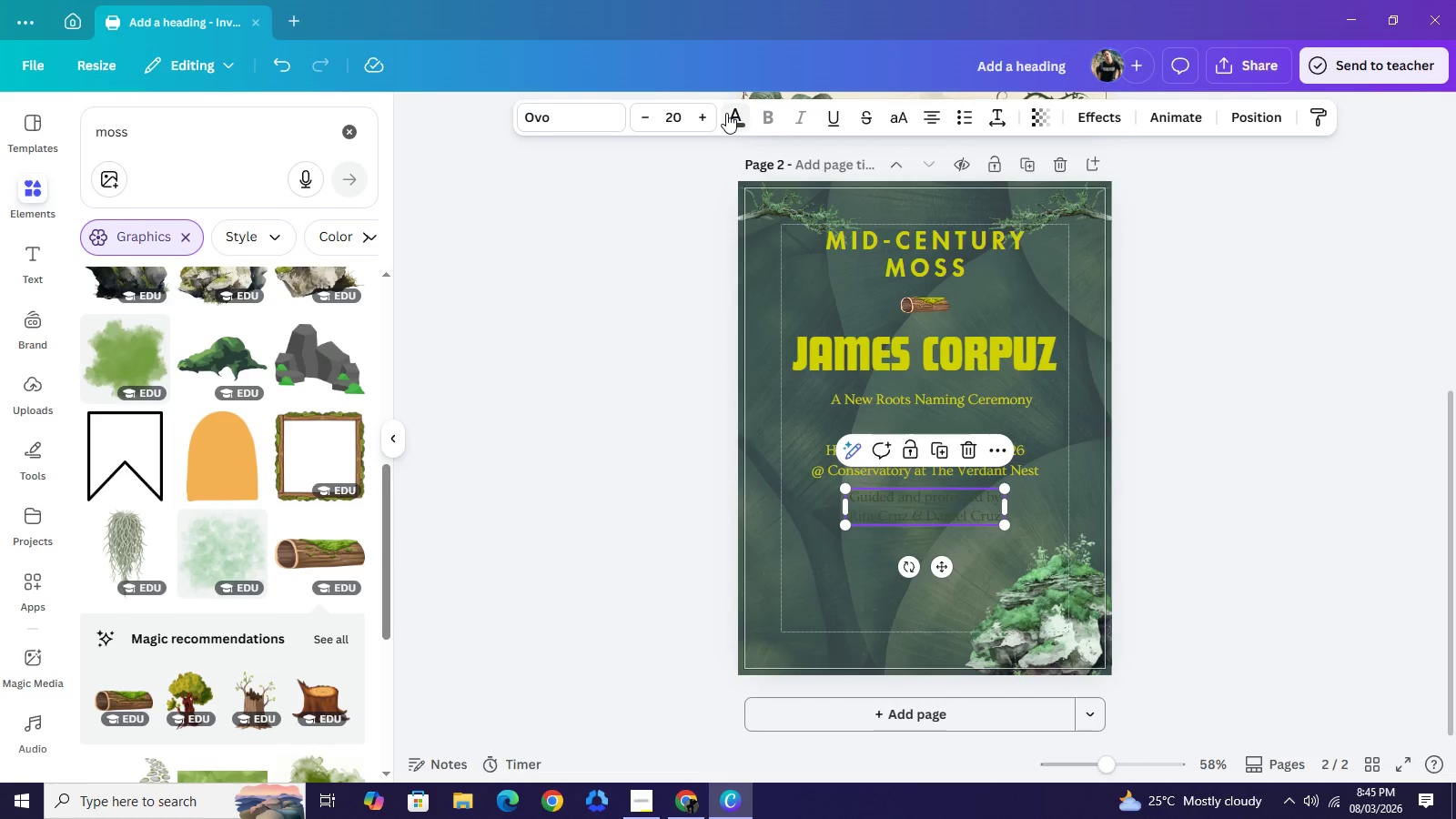 
left_click([726, 113])
 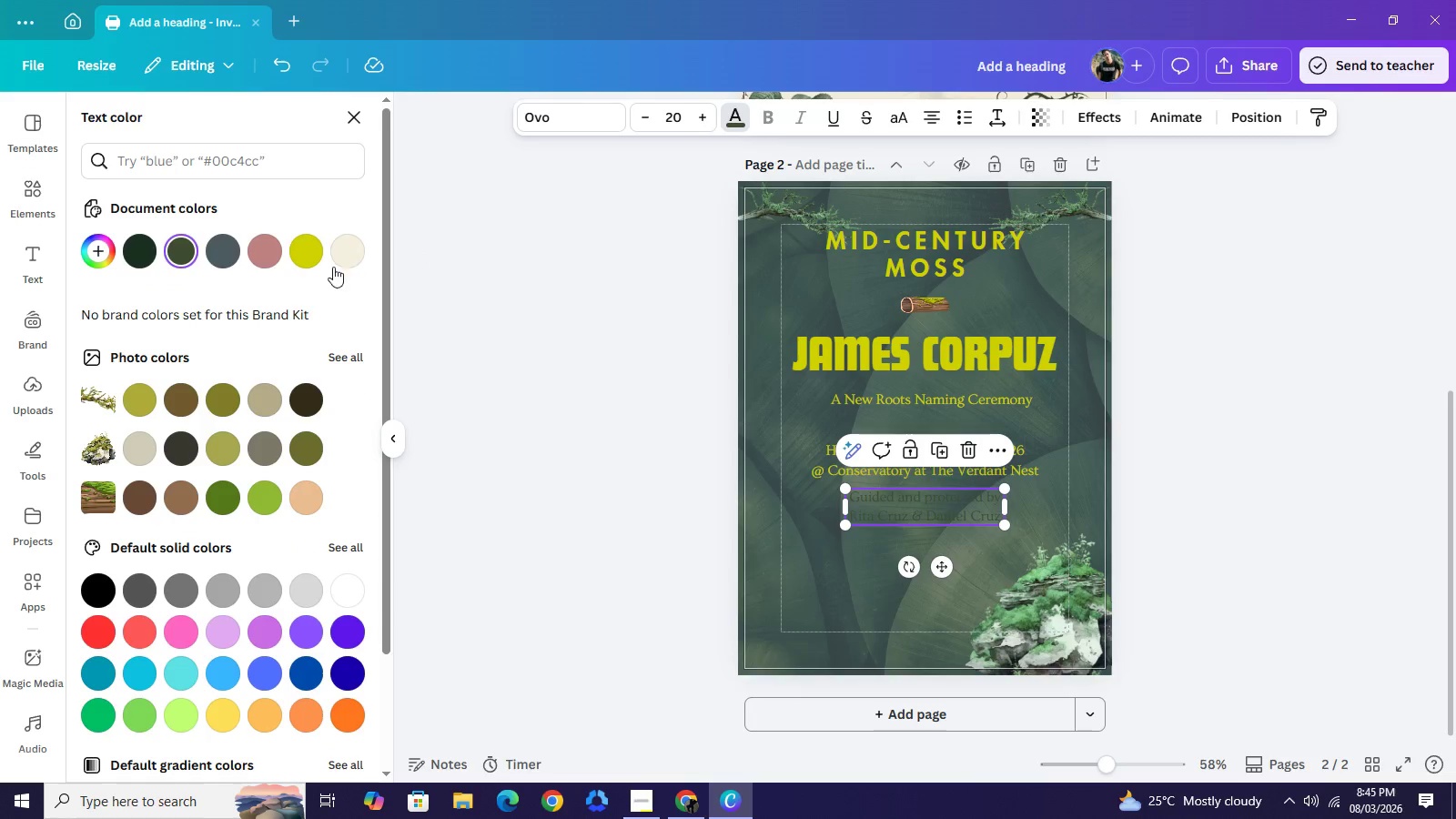 
left_click([315, 255])
 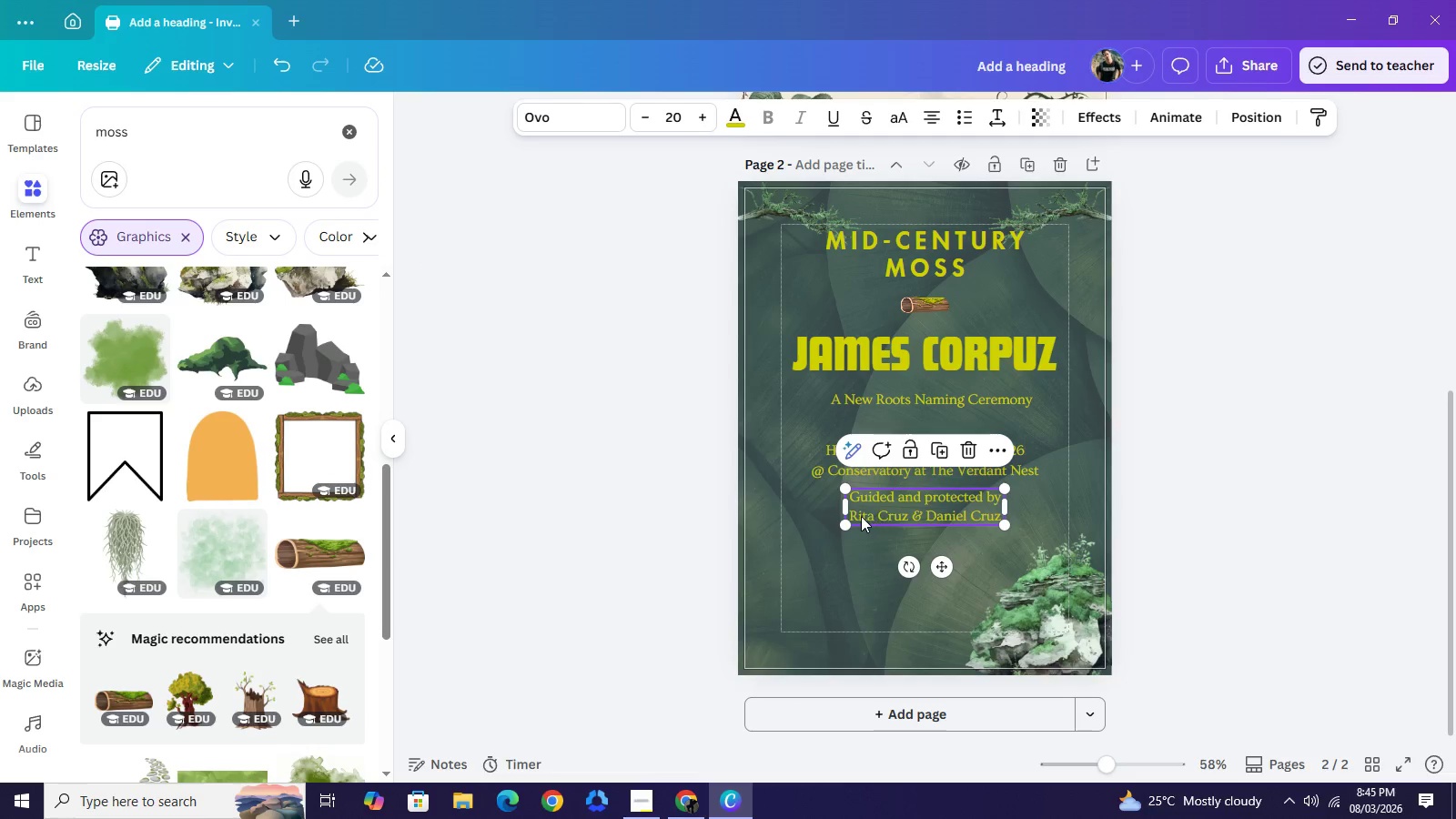 
left_click([886, 514])
 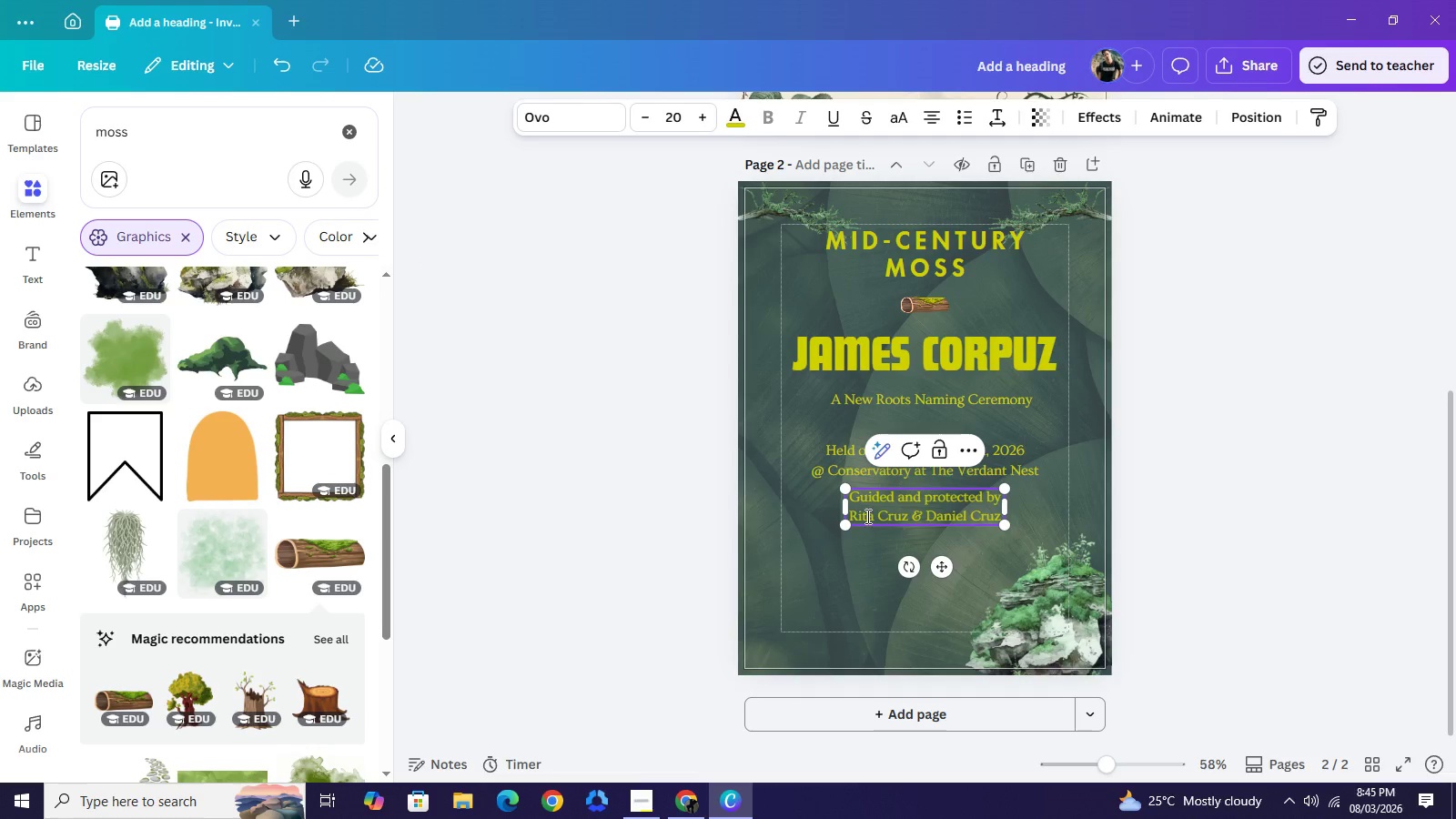 
double_click([866, 516])
 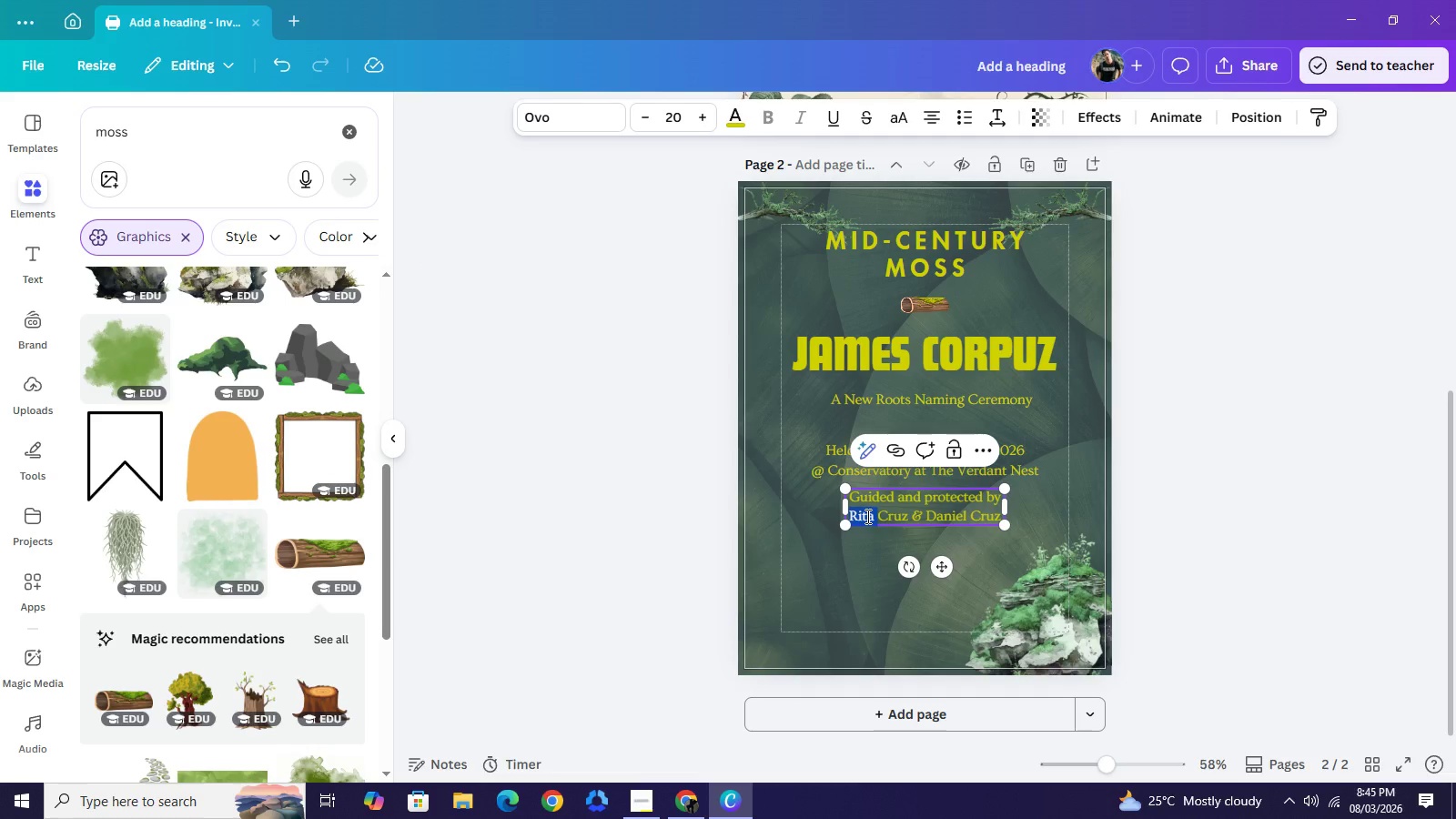 
type(Jeorge )
 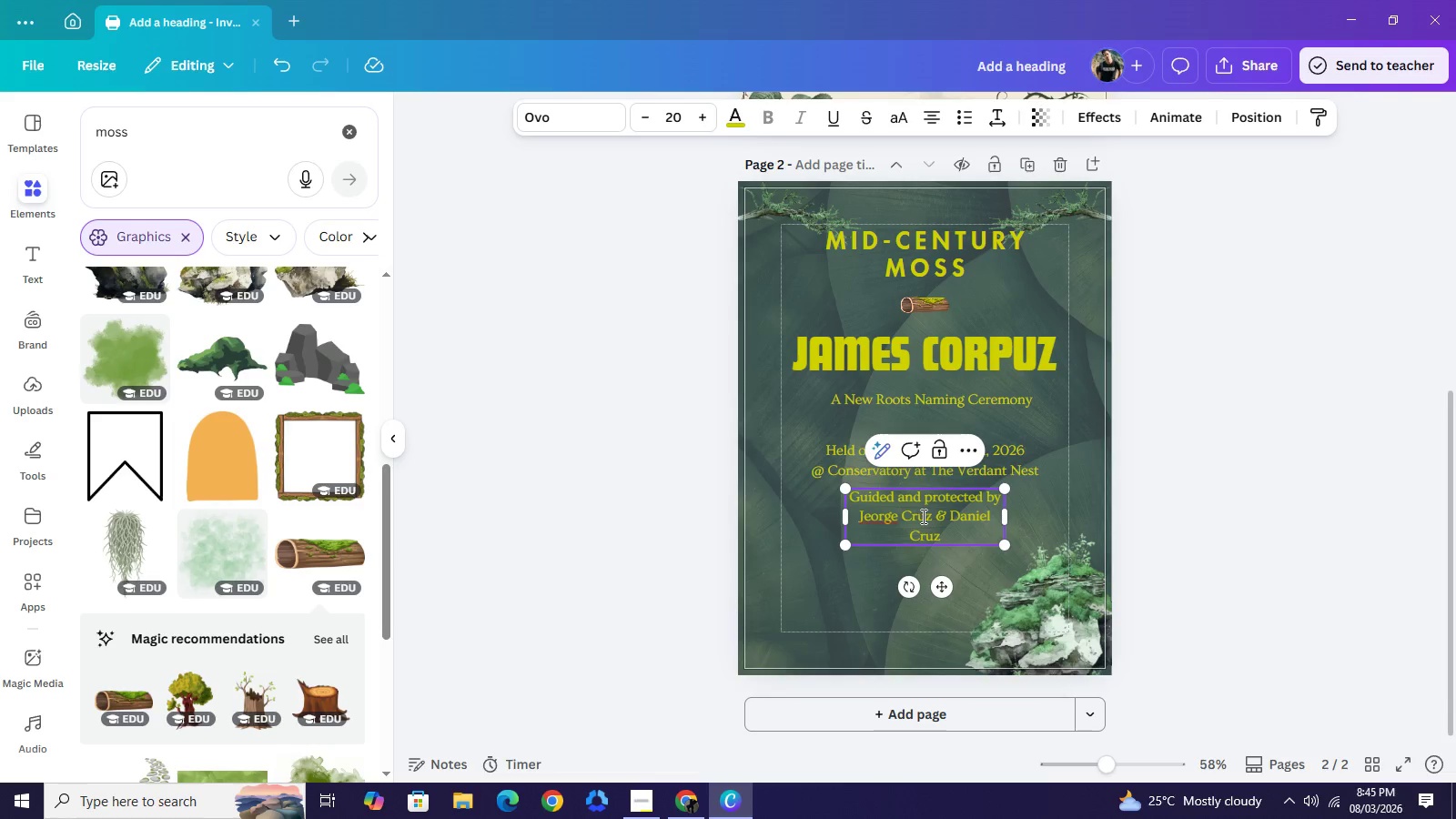 
double_click([922, 516])
 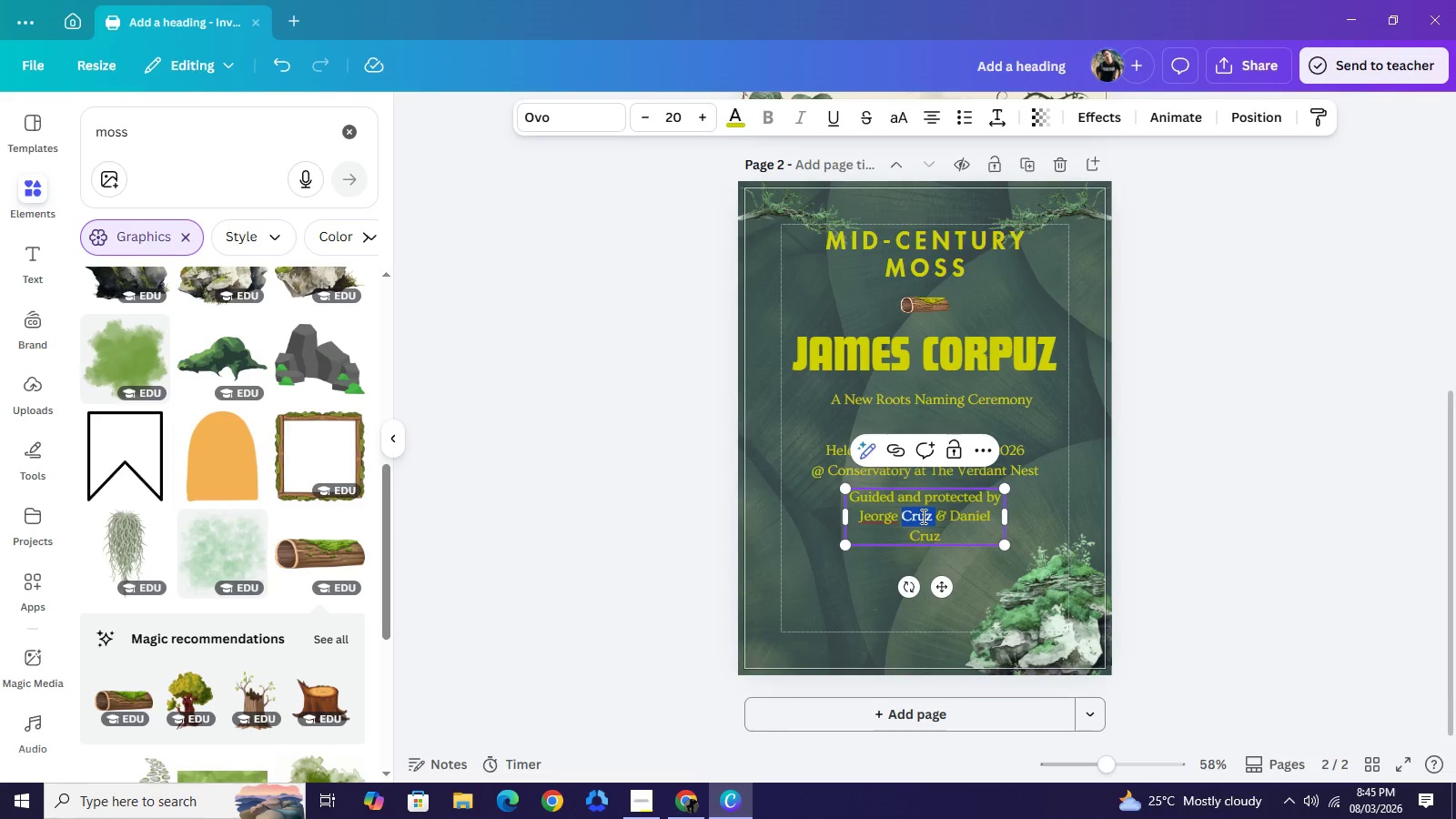 
type(Tan)
 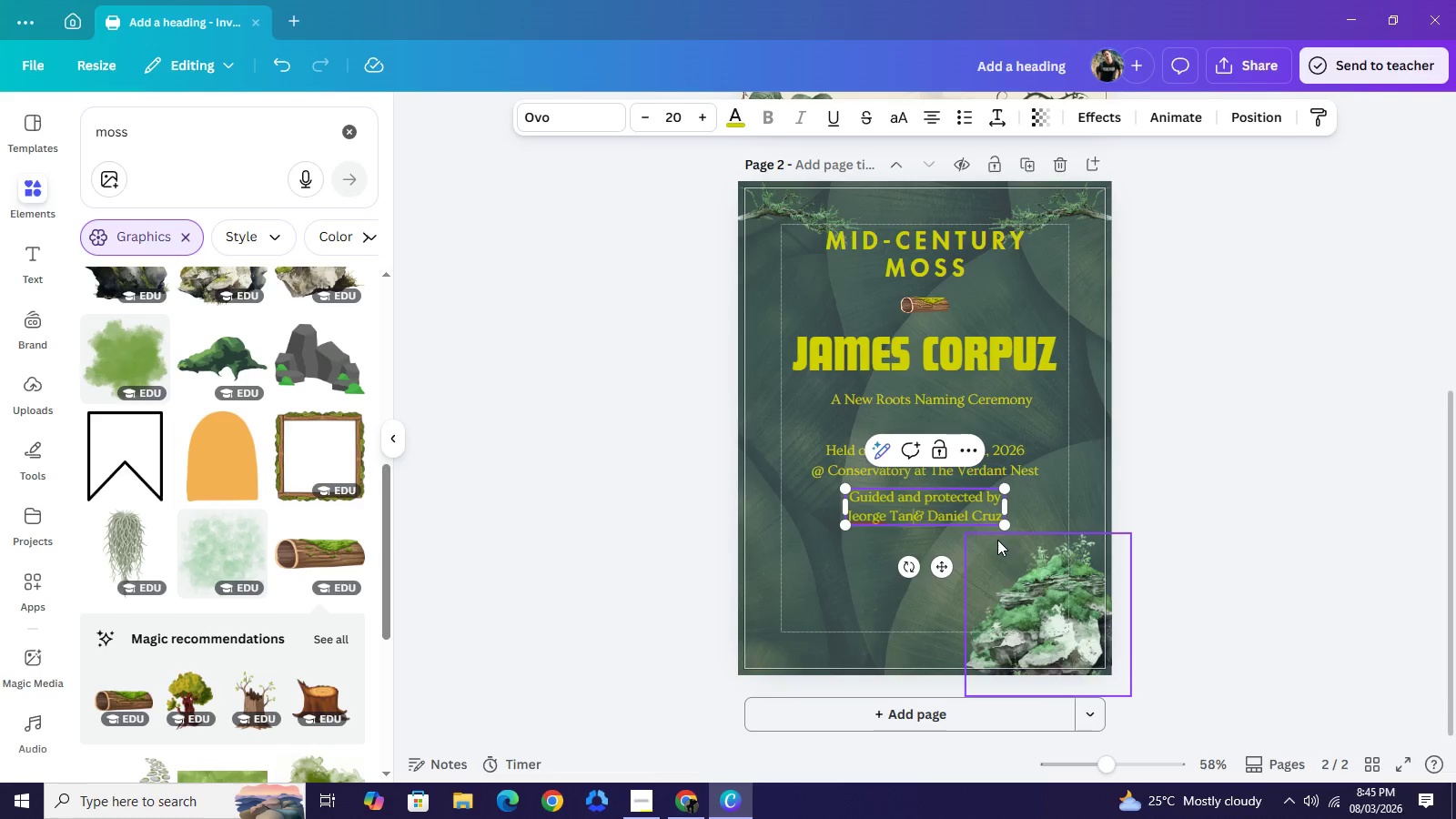 
key(Space)
 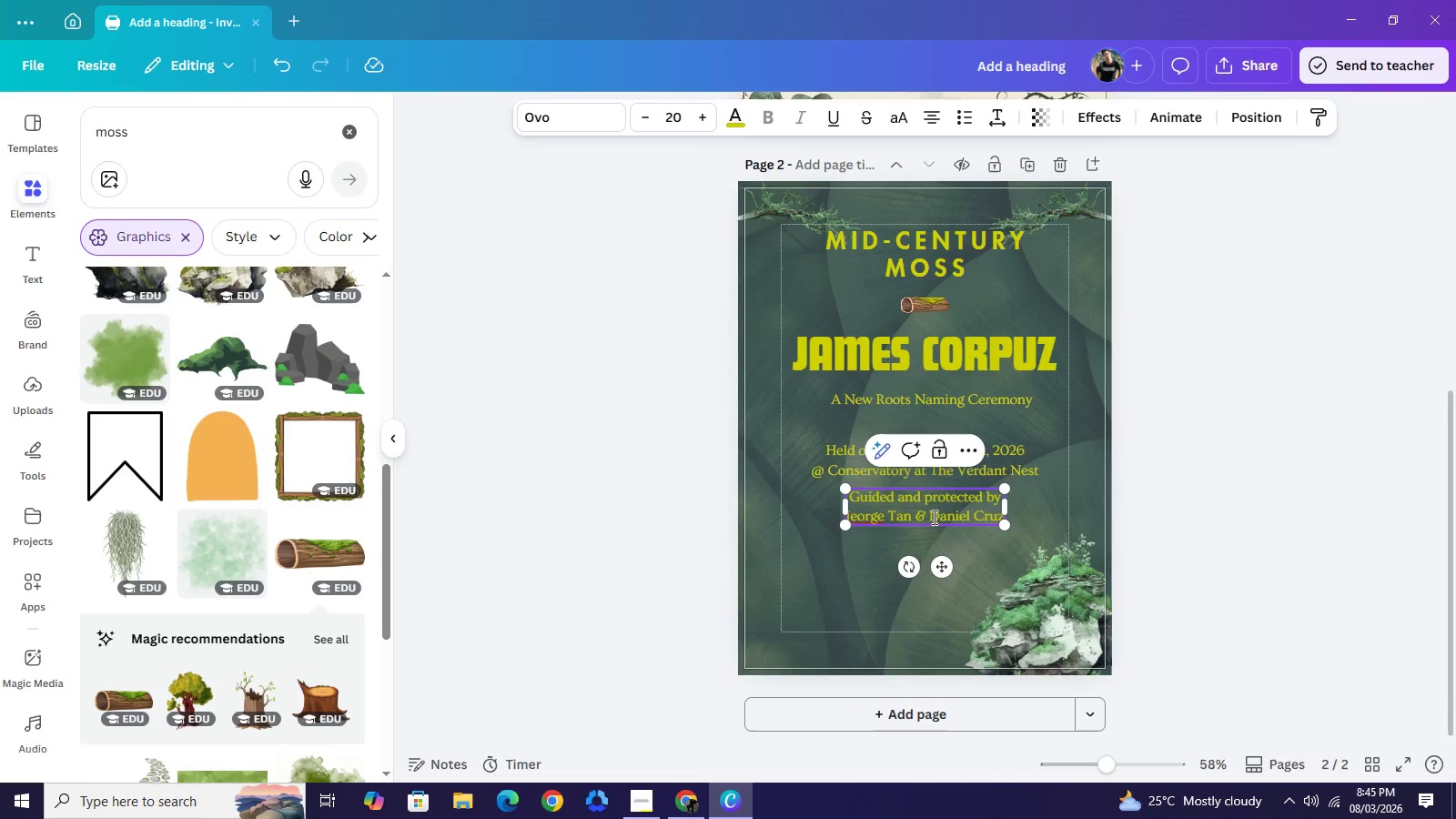 
left_click_drag(start_coordinate=[931, 516], to_coordinate=[1000, 510])
 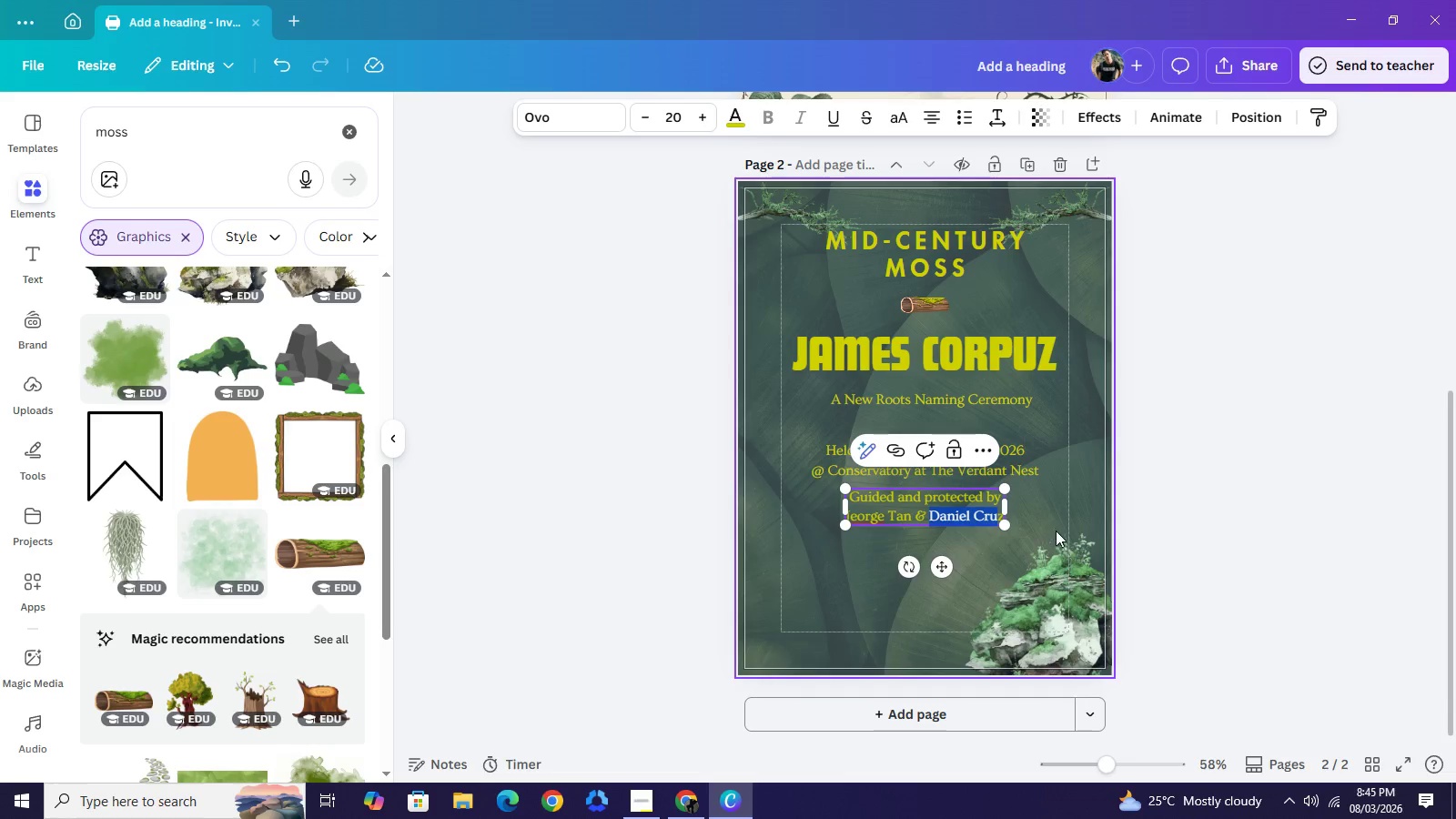 
left_click([970, 510])
 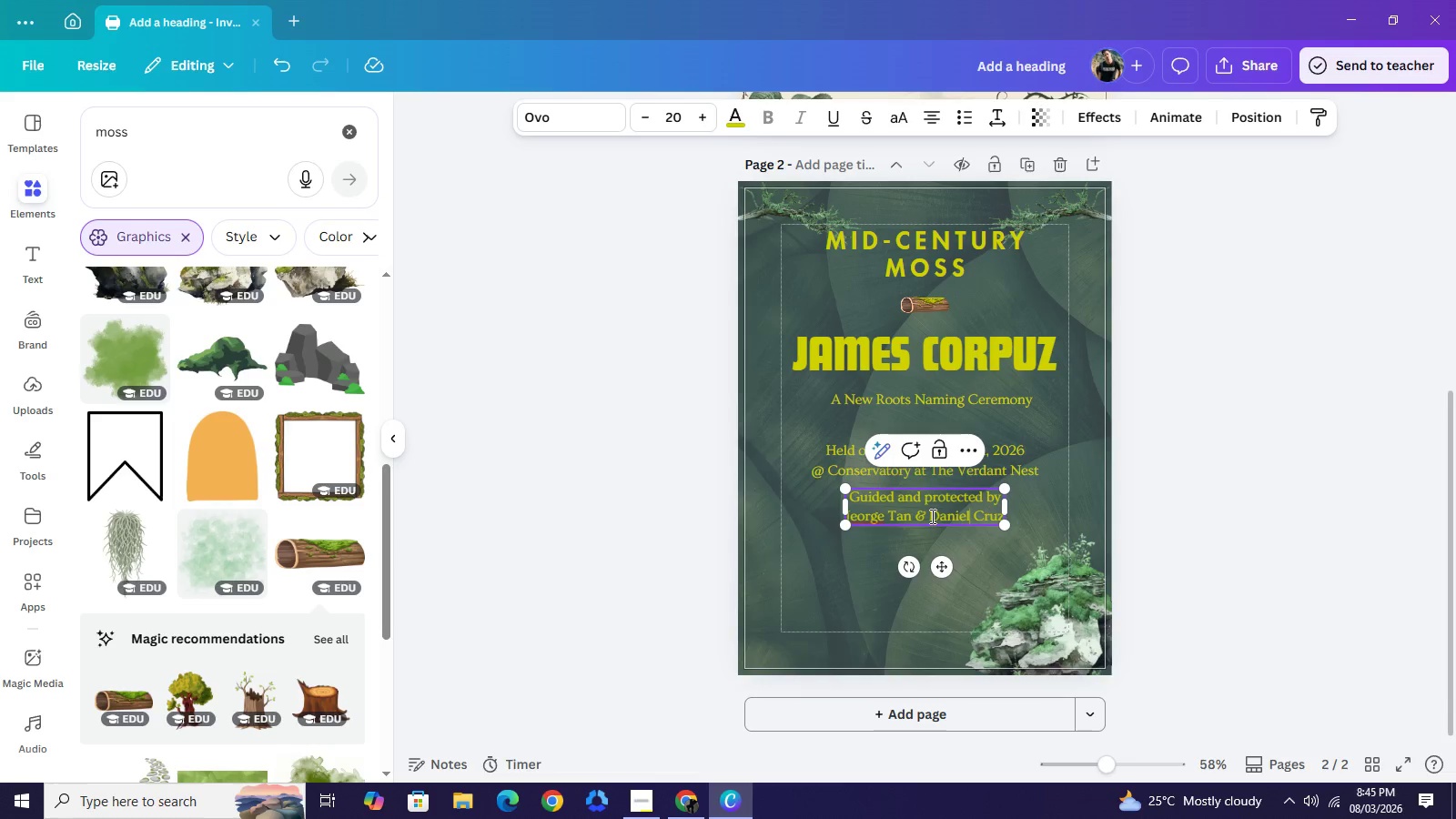 
left_click_drag(start_coordinate=[931, 516], to_coordinate=[1002, 515])
 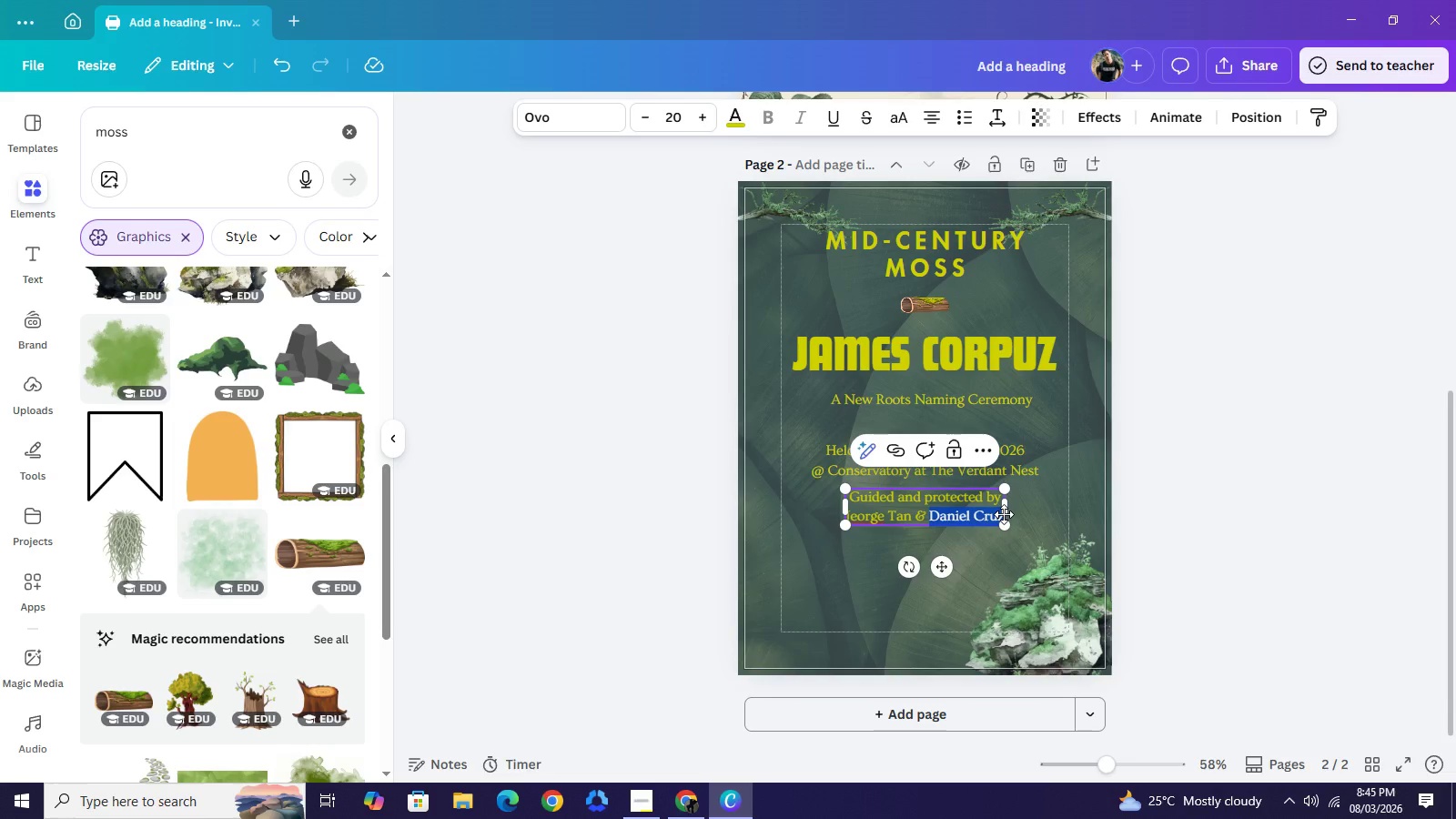 
type(Ashley Tan)
 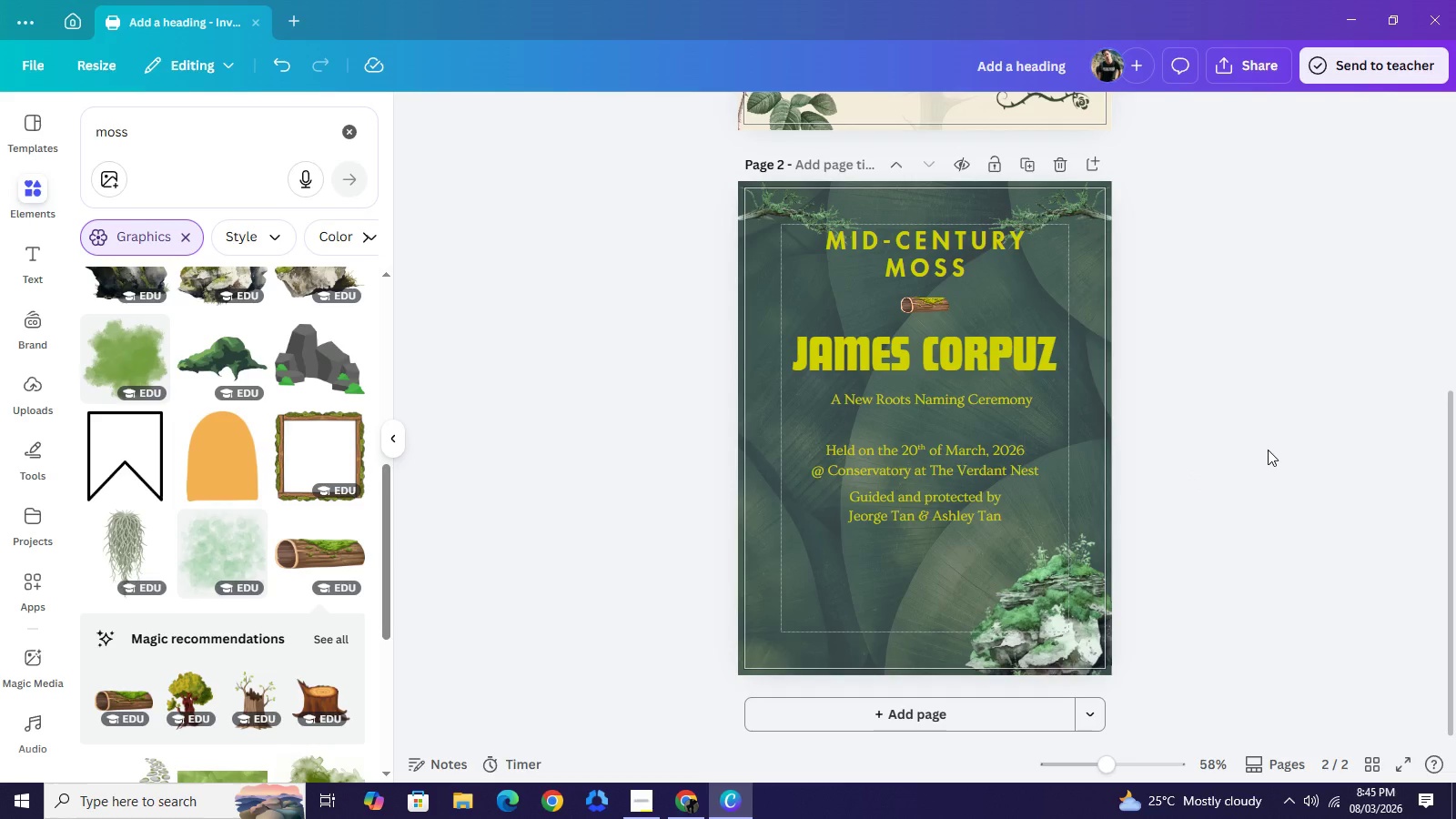 
scroll: coordinate [1246, 448], scroll_direction: up, amount: 1.0
 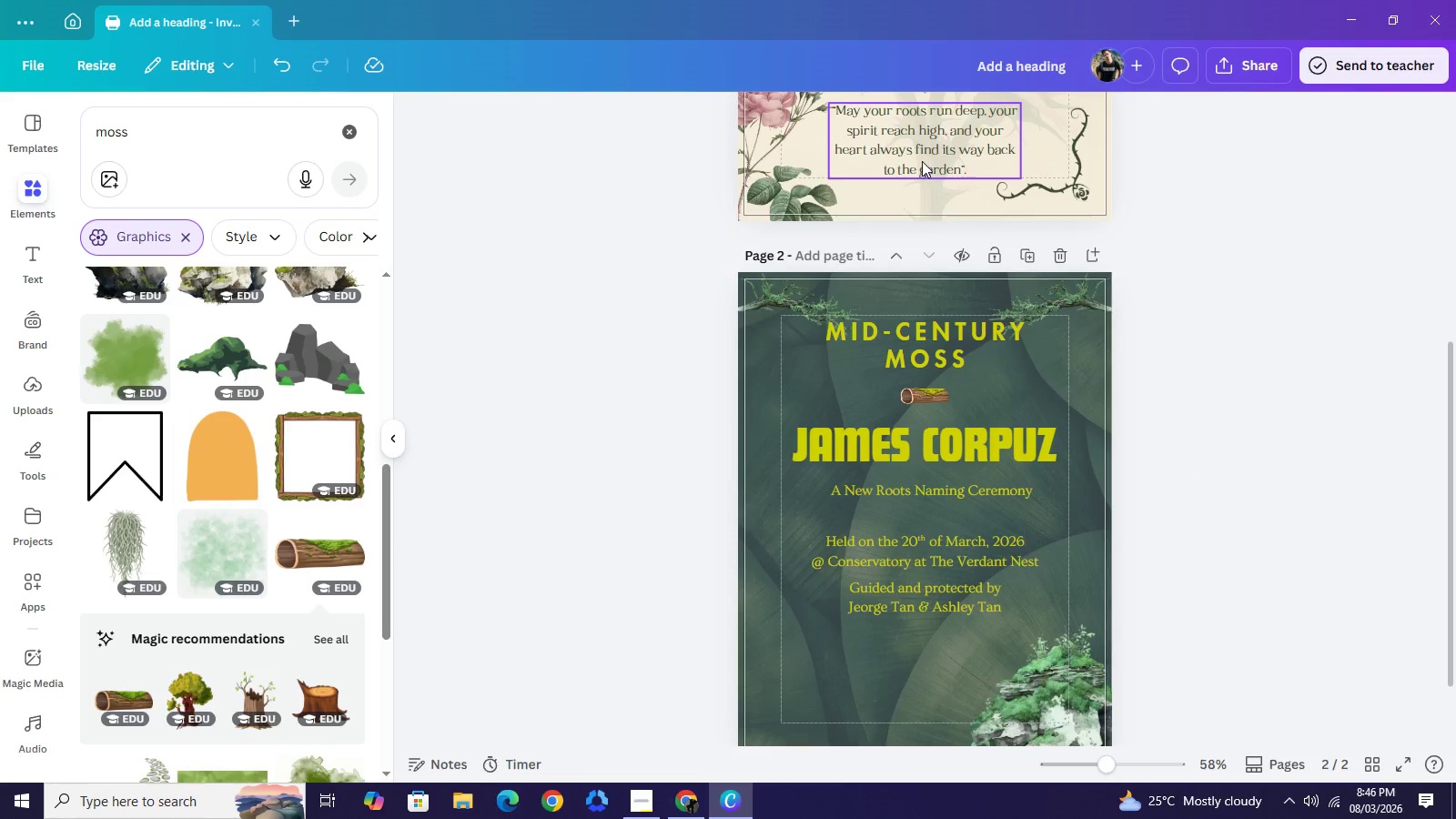 
left_click([921, 161])
 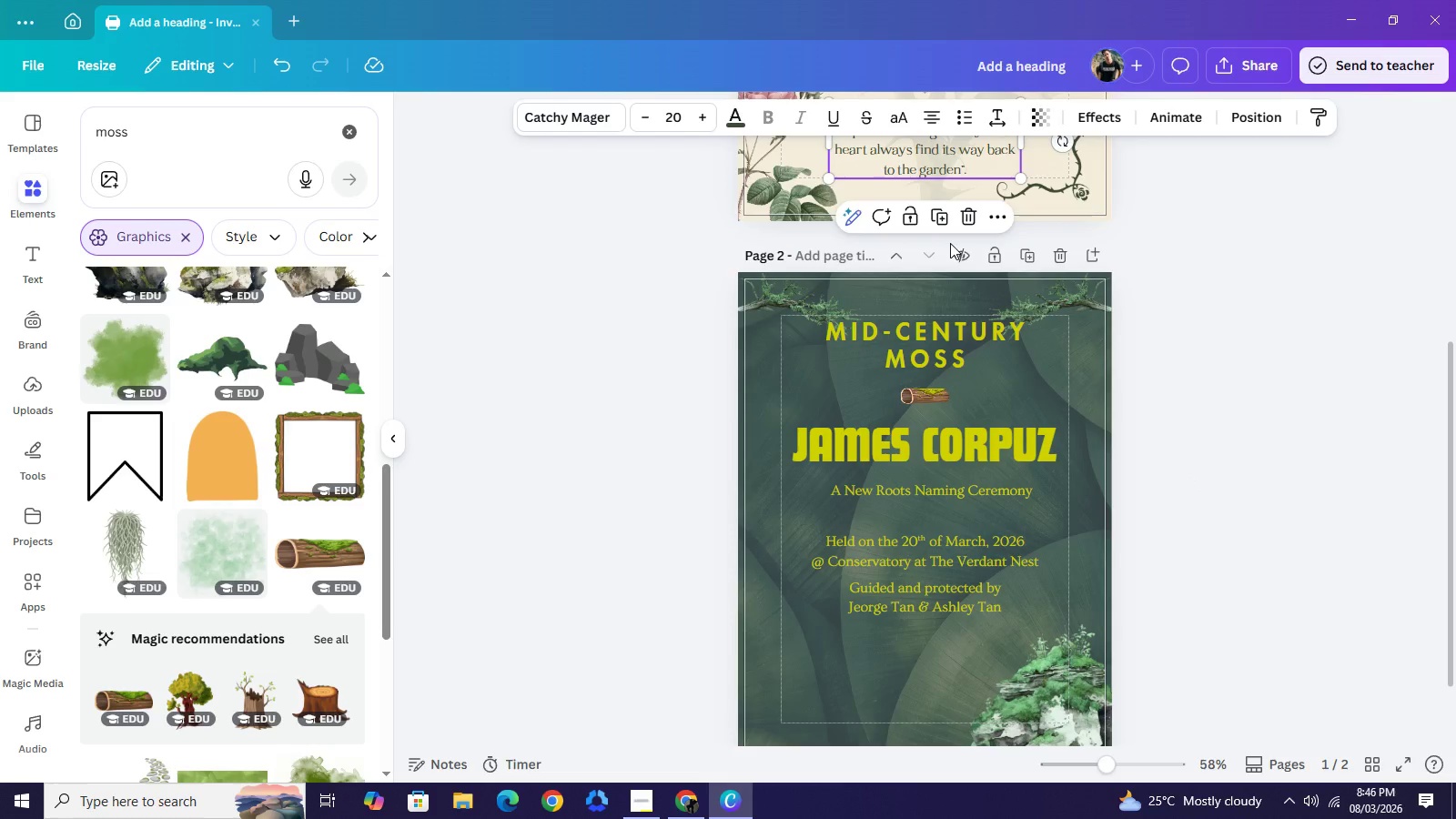 
key(Control+C)
 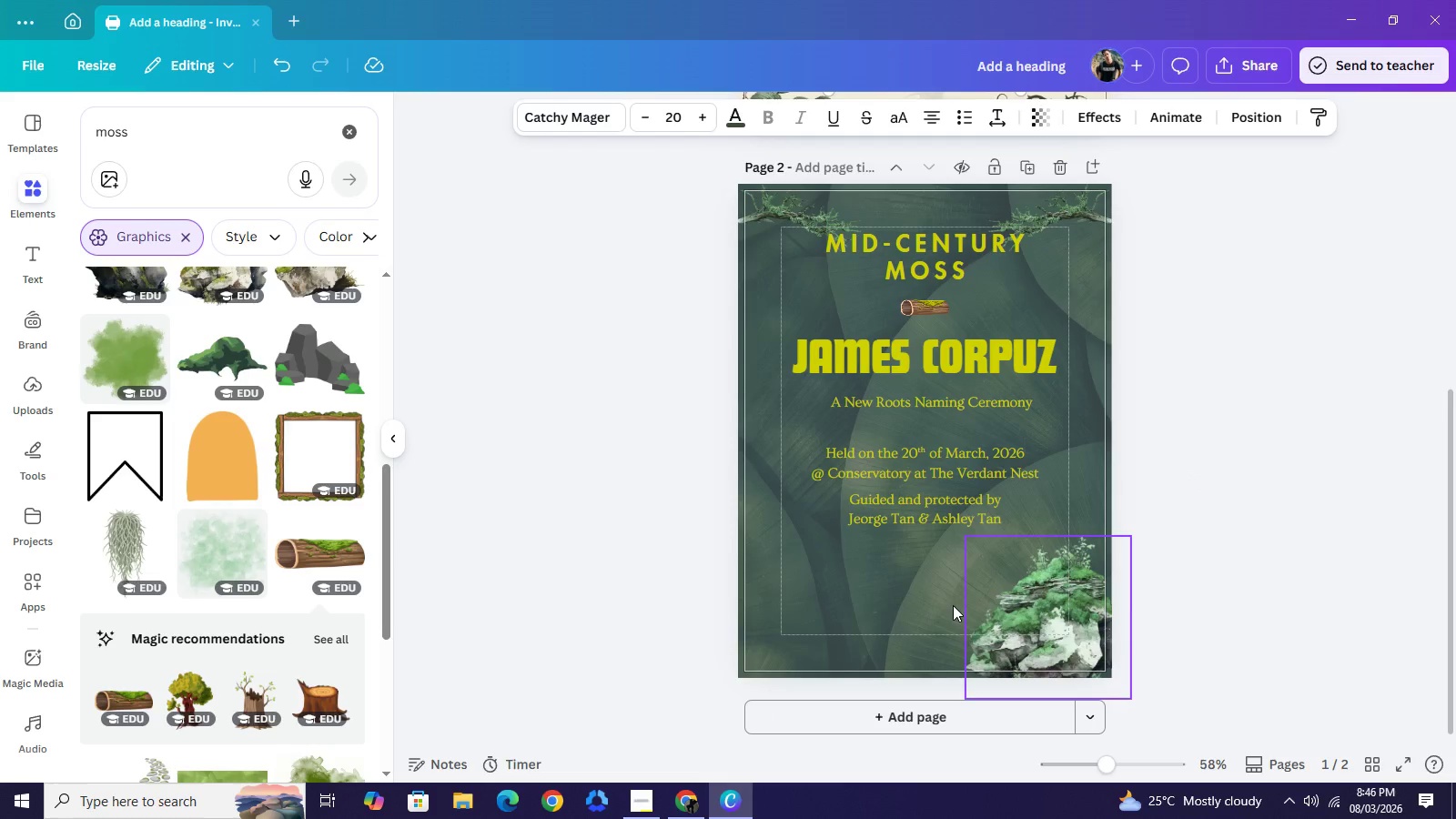 
scroll: coordinate [1005, 642], scroll_direction: down, amount: 1.0
 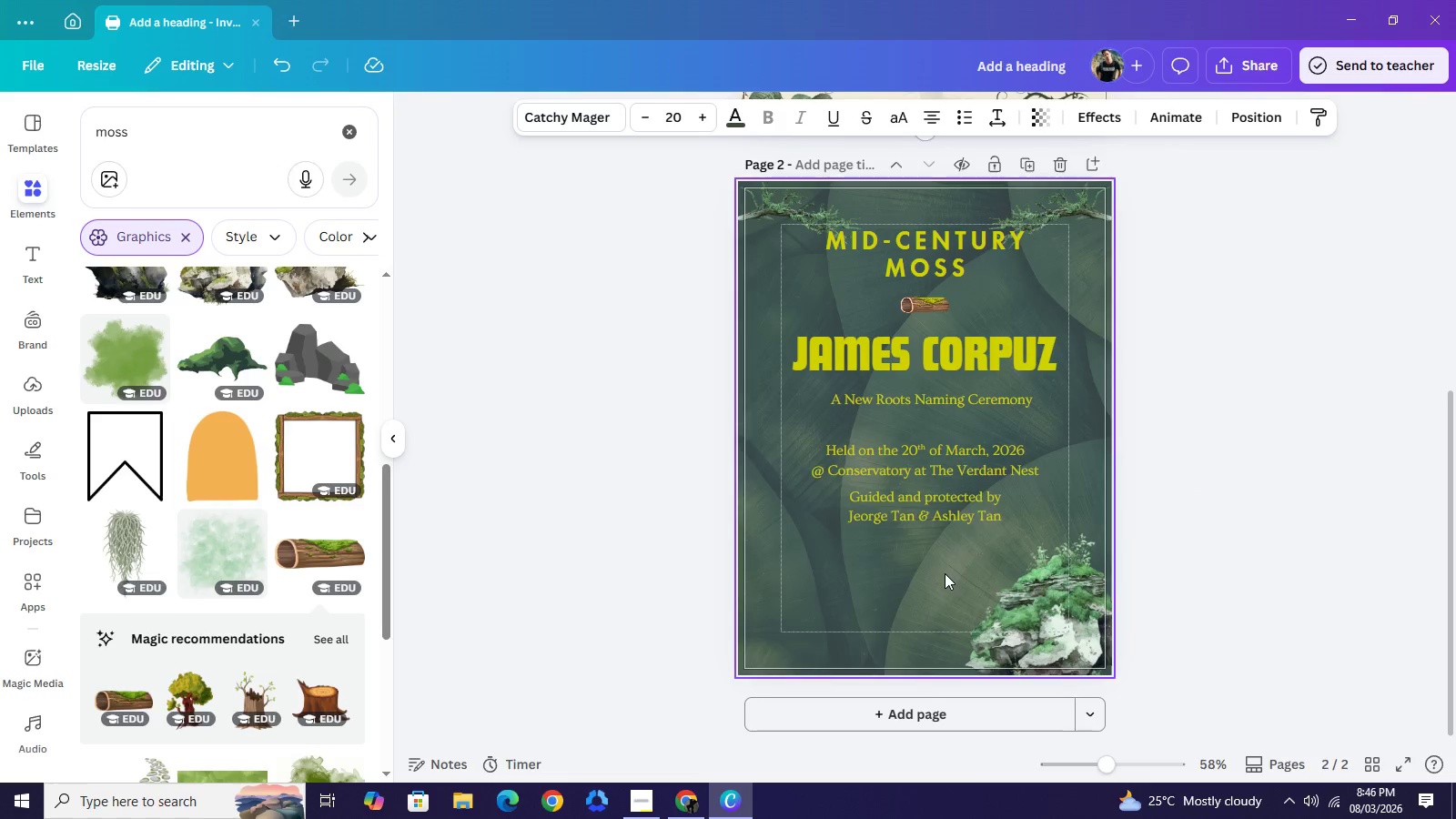 
key(Control+ControlLeft)
 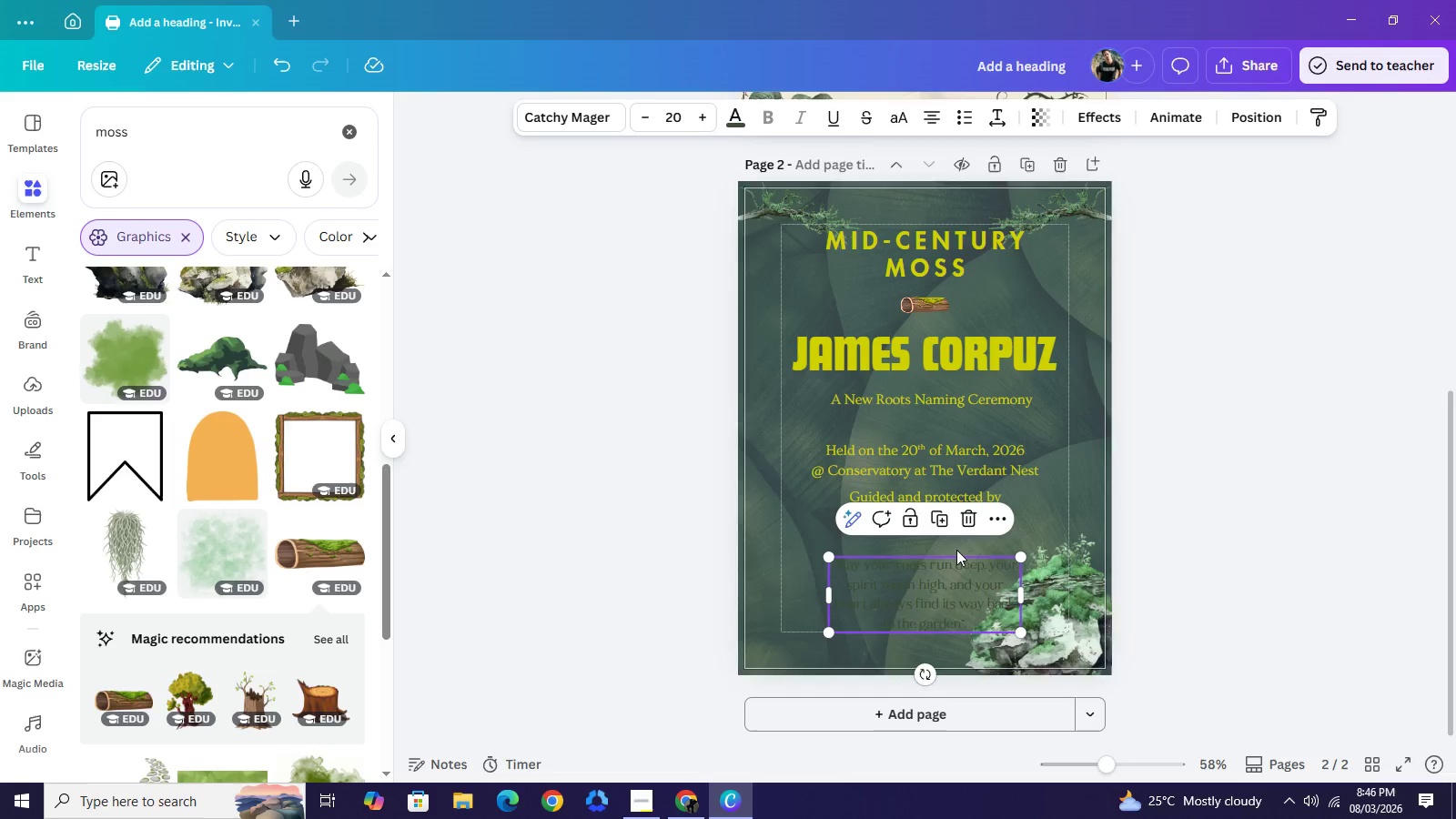 
key(Control+V)
 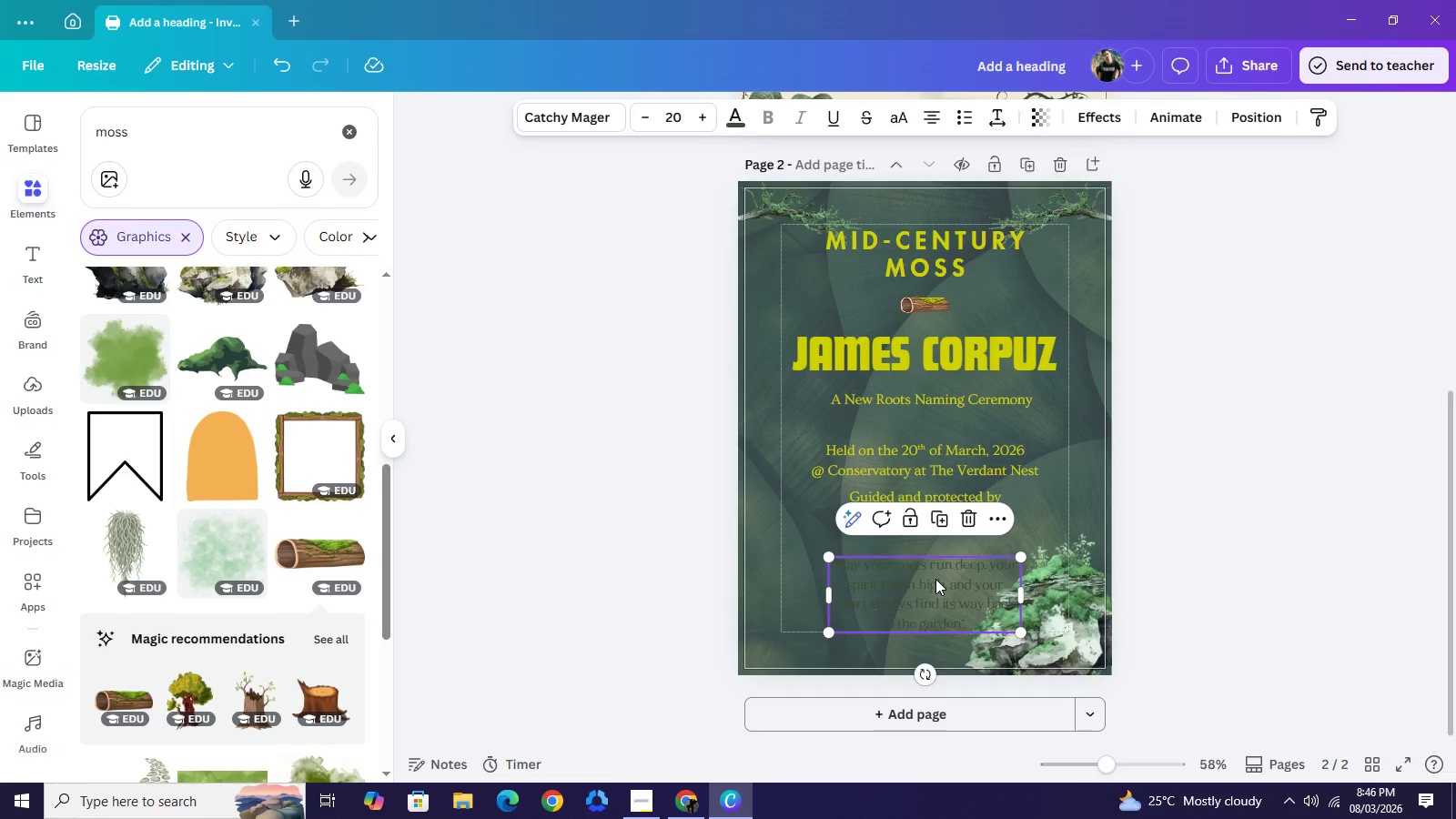 
left_click_drag(start_coordinate=[935, 580], to_coordinate=[935, 569])
 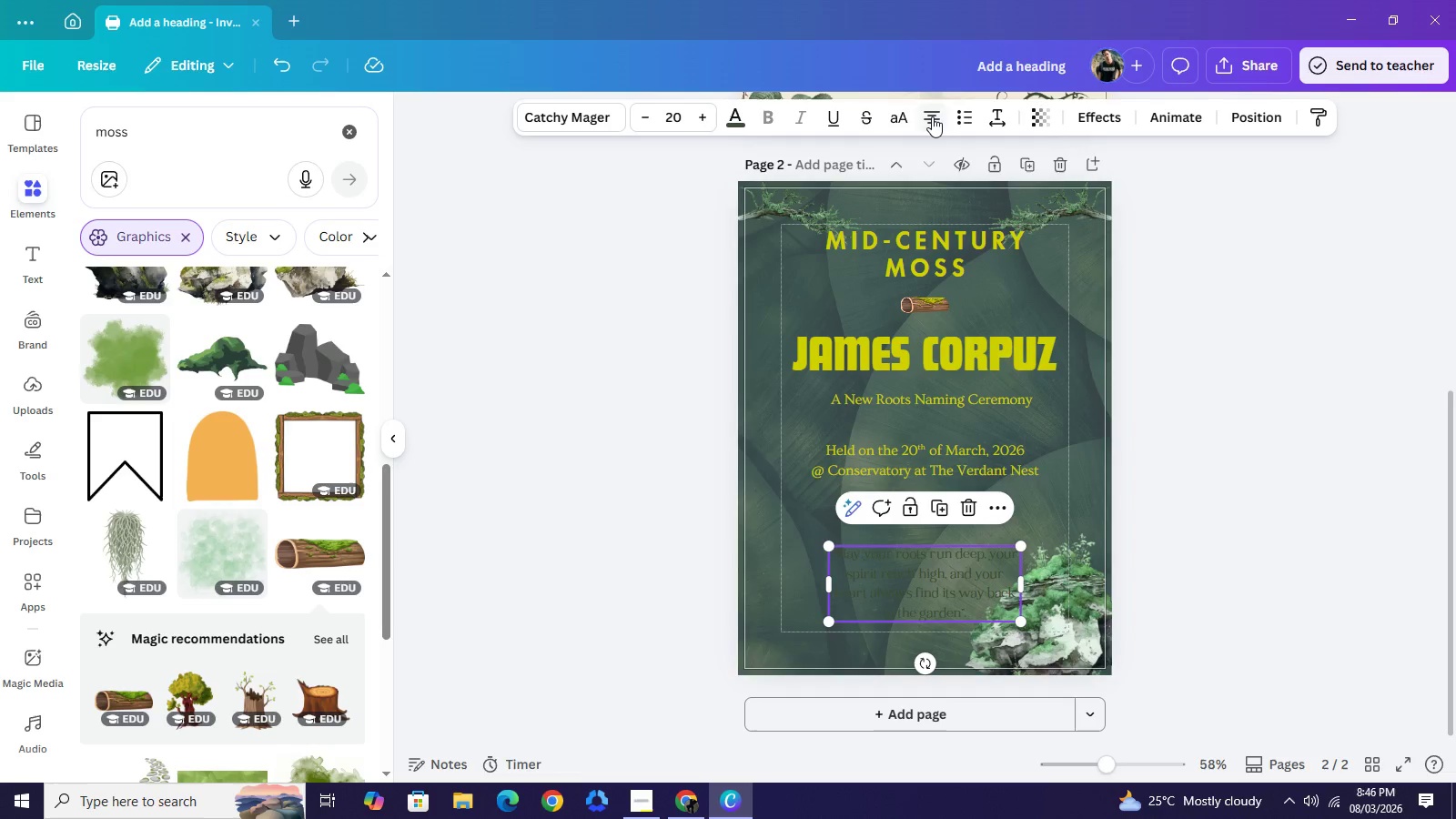 
left_click([932, 116])
 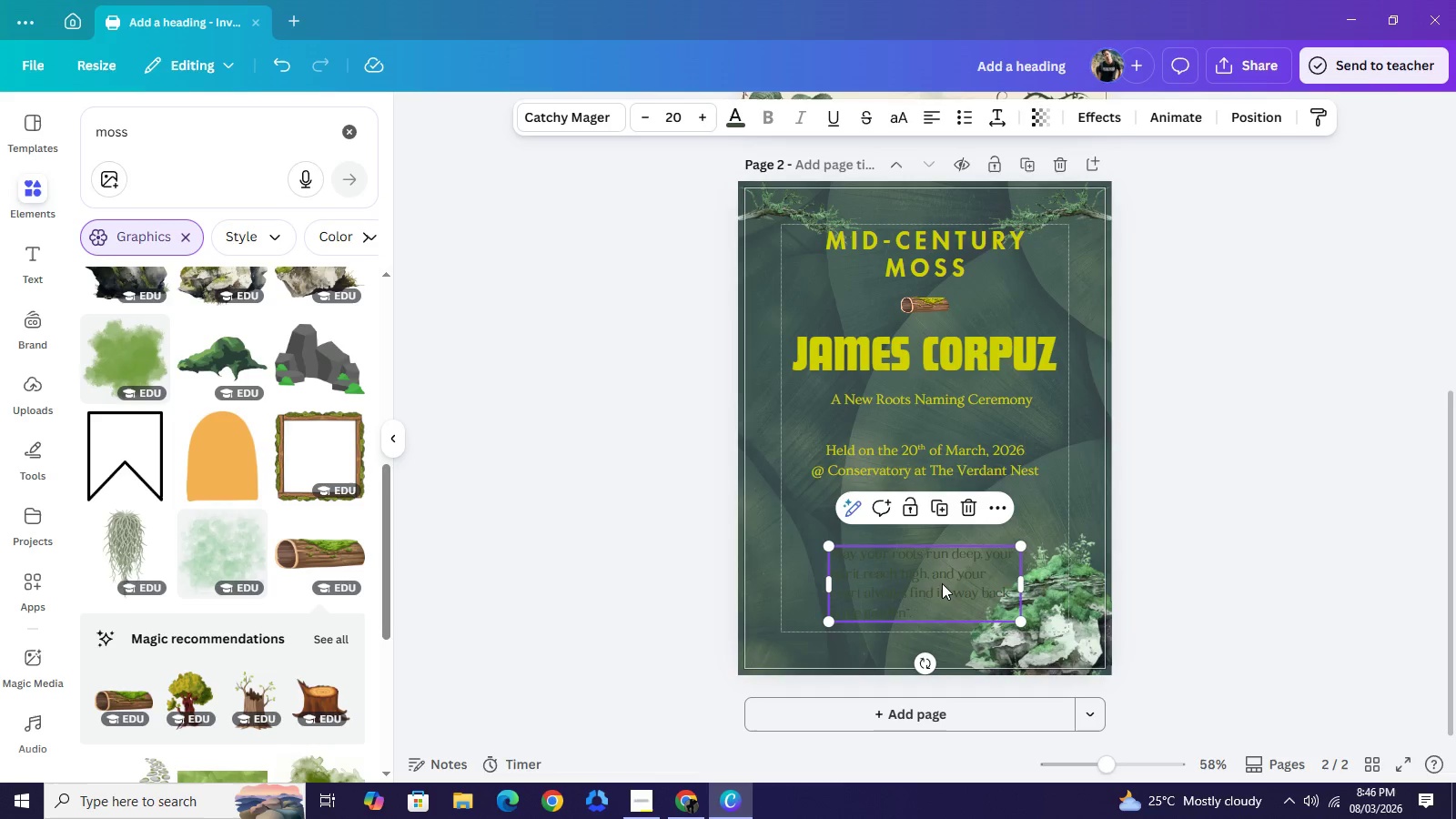 
left_click_drag(start_coordinate=[942, 581], to_coordinate=[900, 581])
 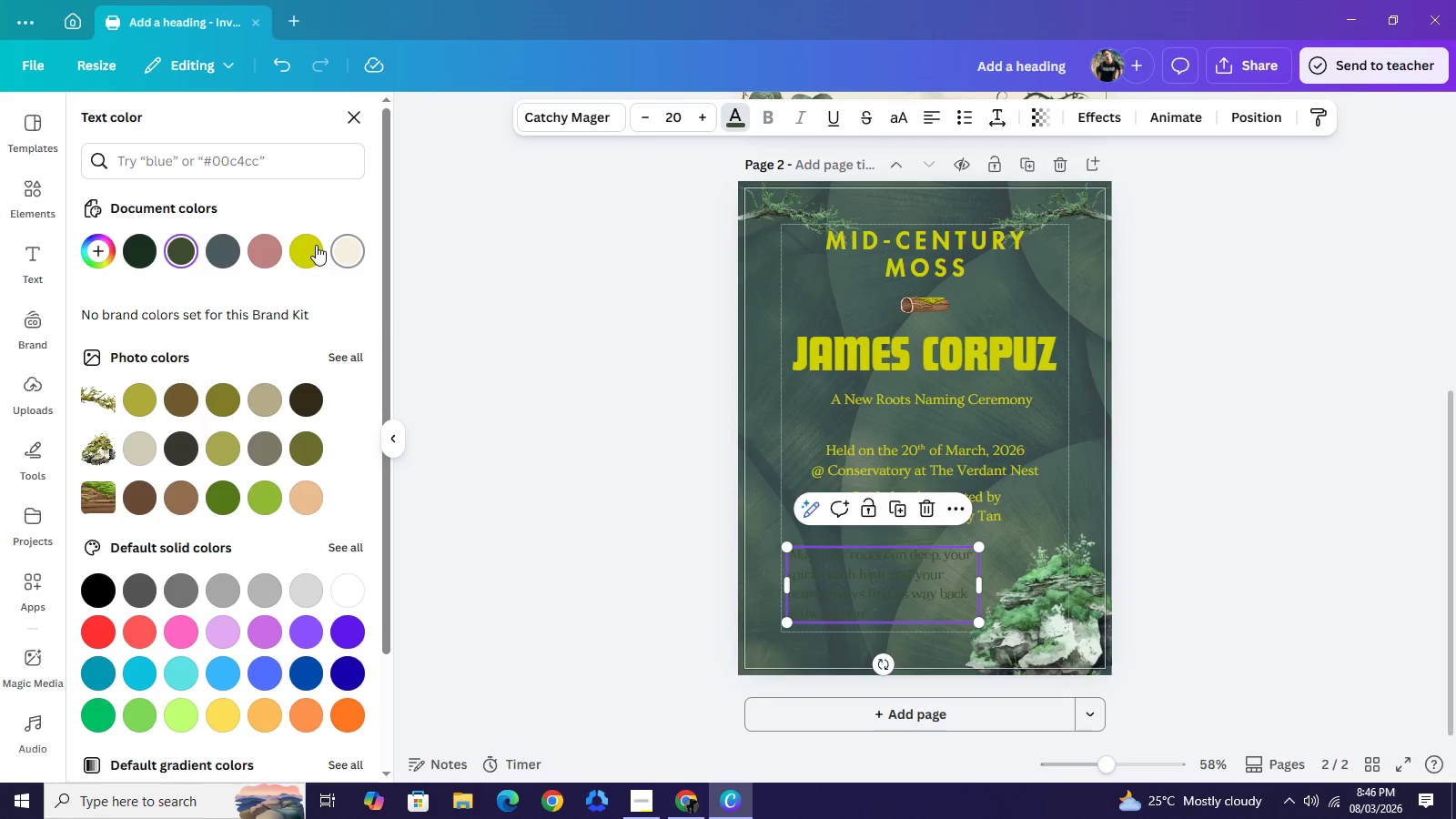 
wait(6.2)
 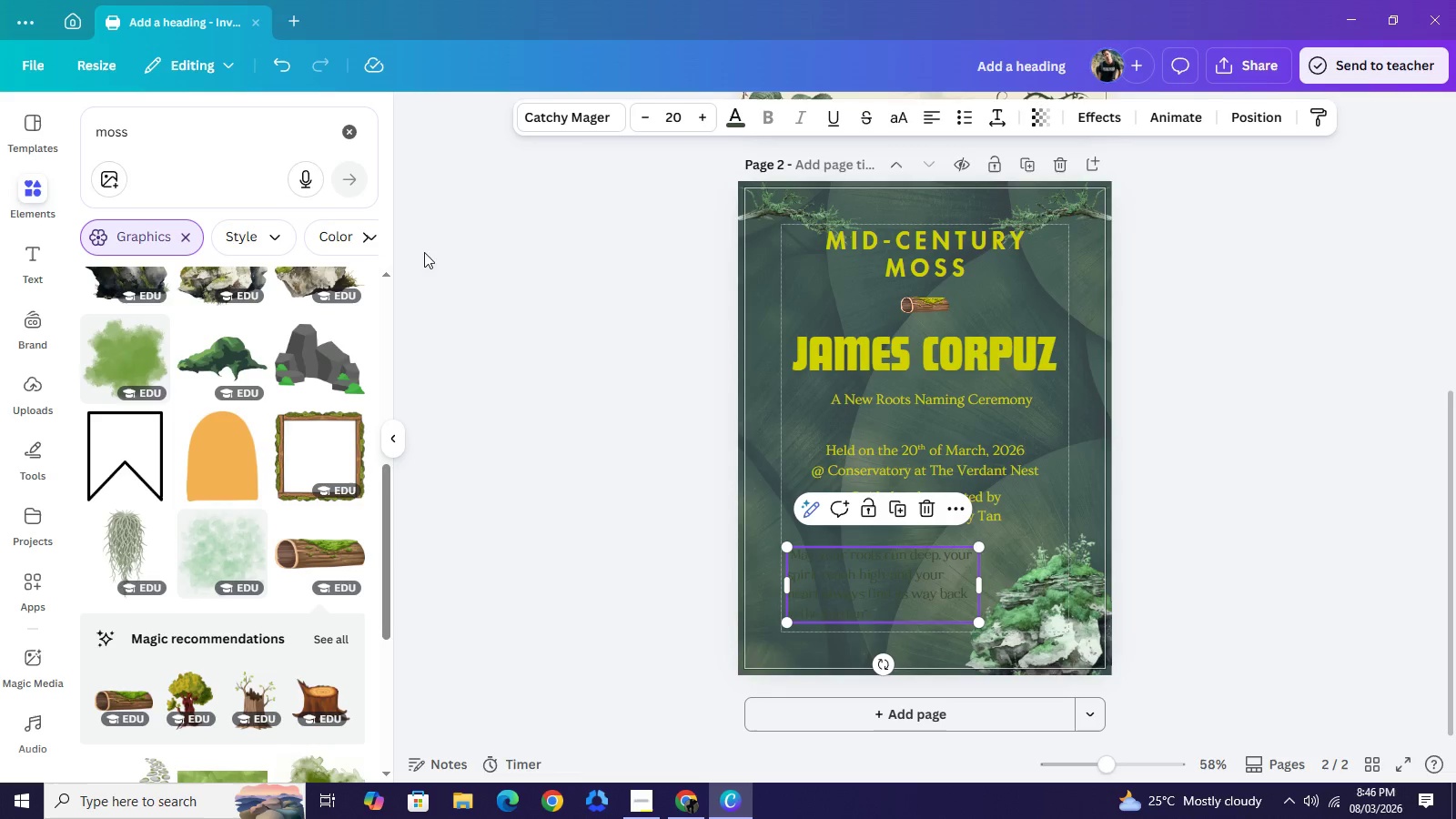 
double_click([1174, 458])
 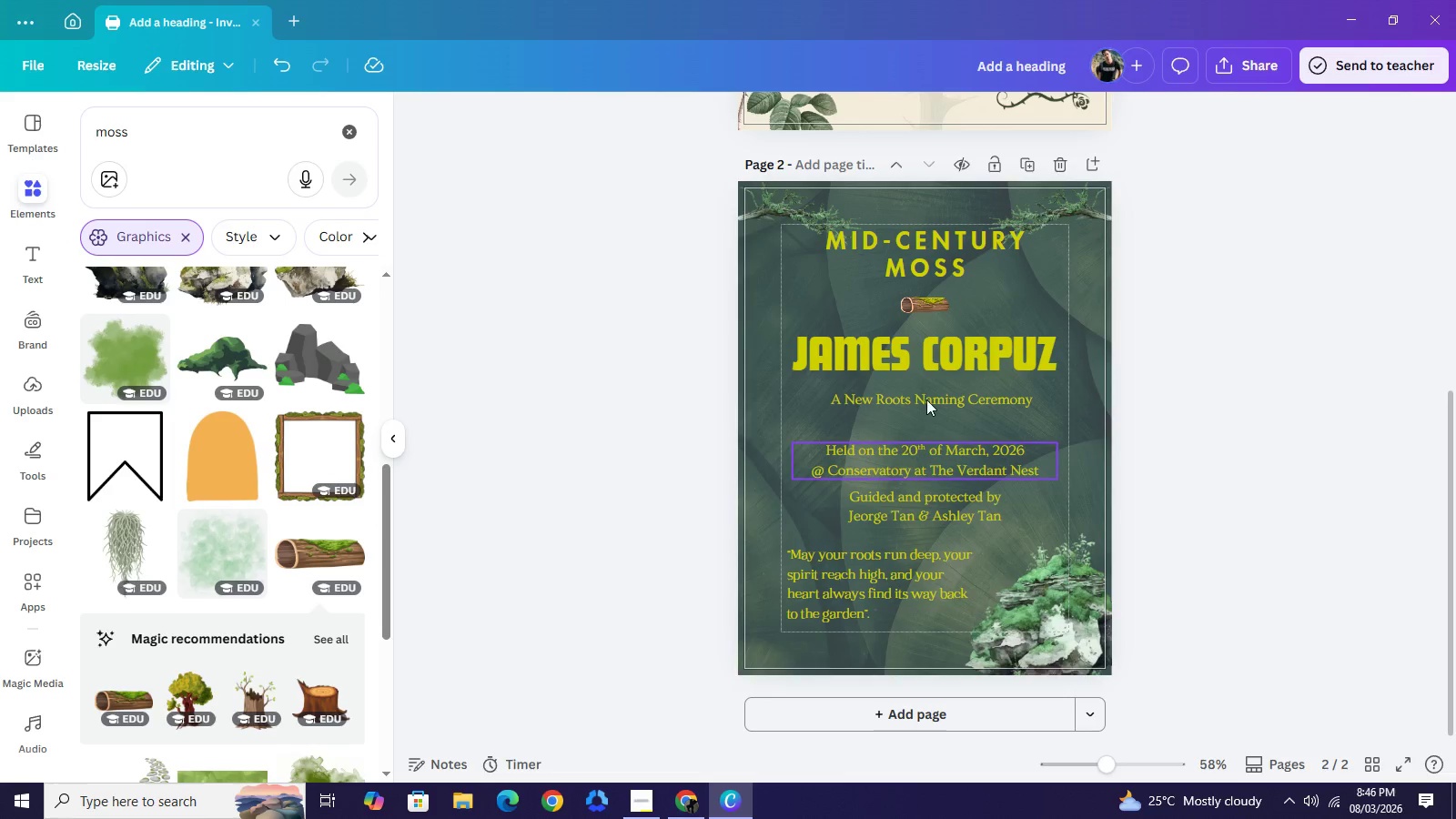 
left_click([926, 400])
 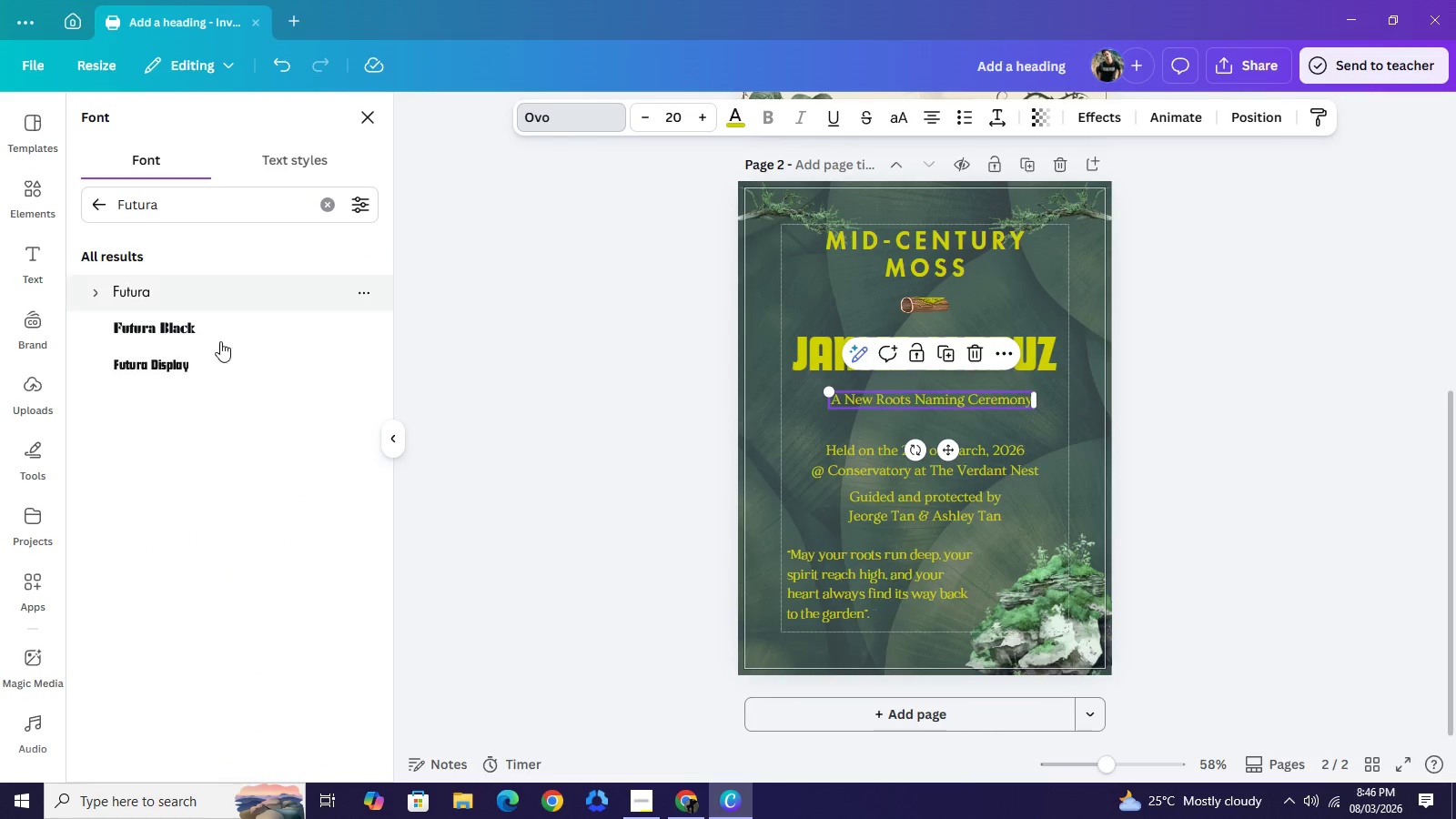 
left_click([197, 300])
 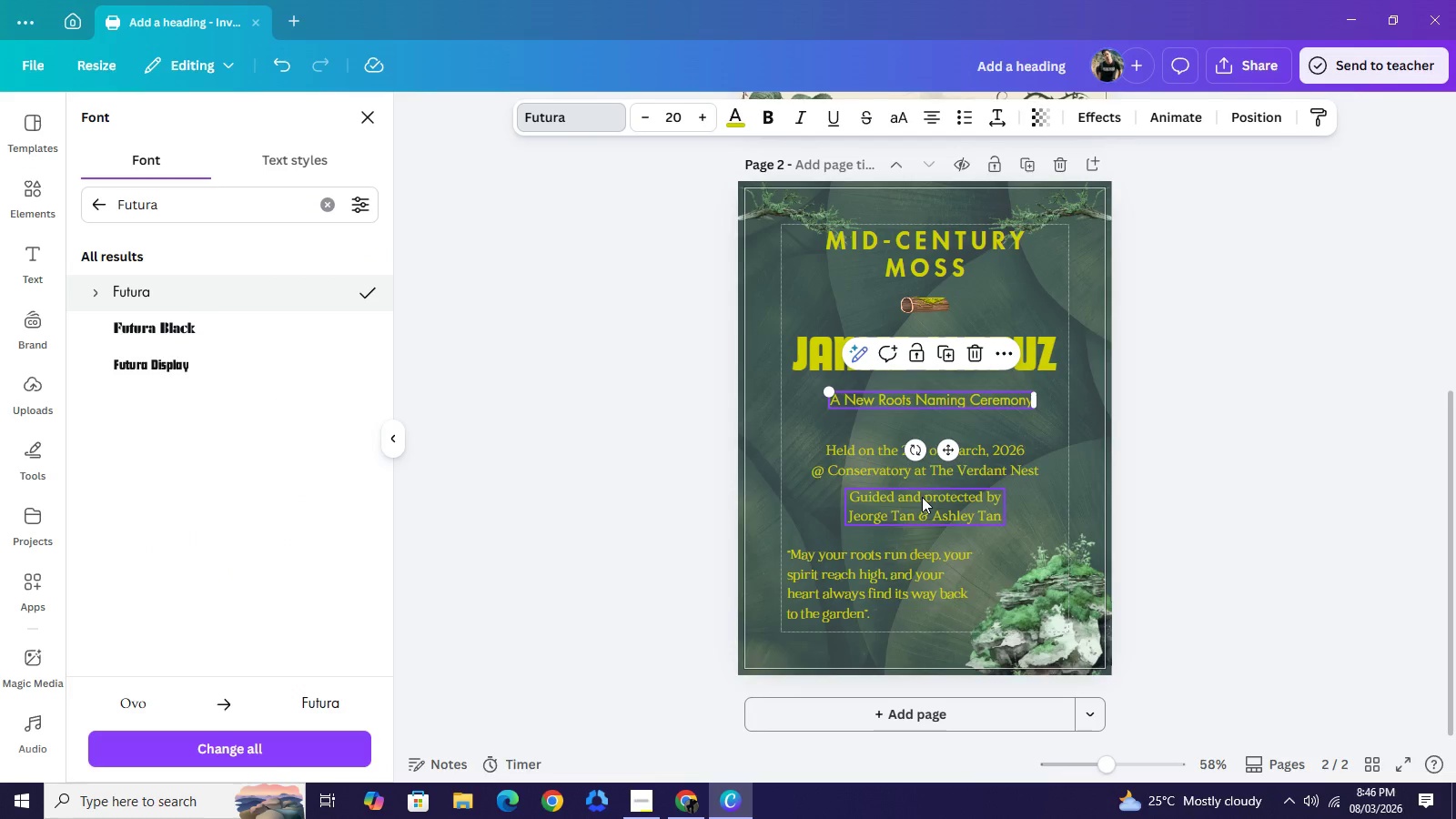 
left_click([922, 497])
 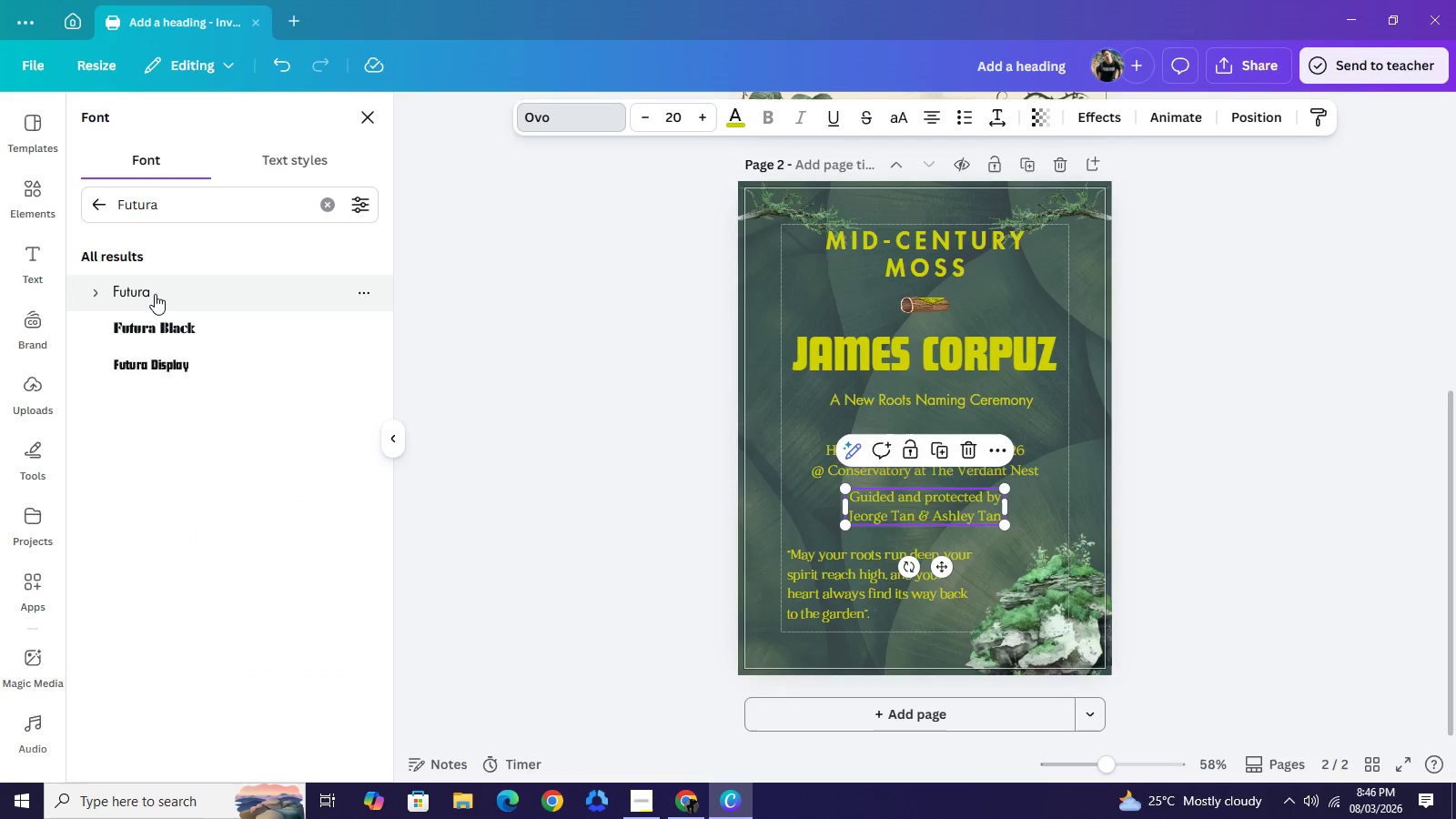 
left_click([155, 294])
 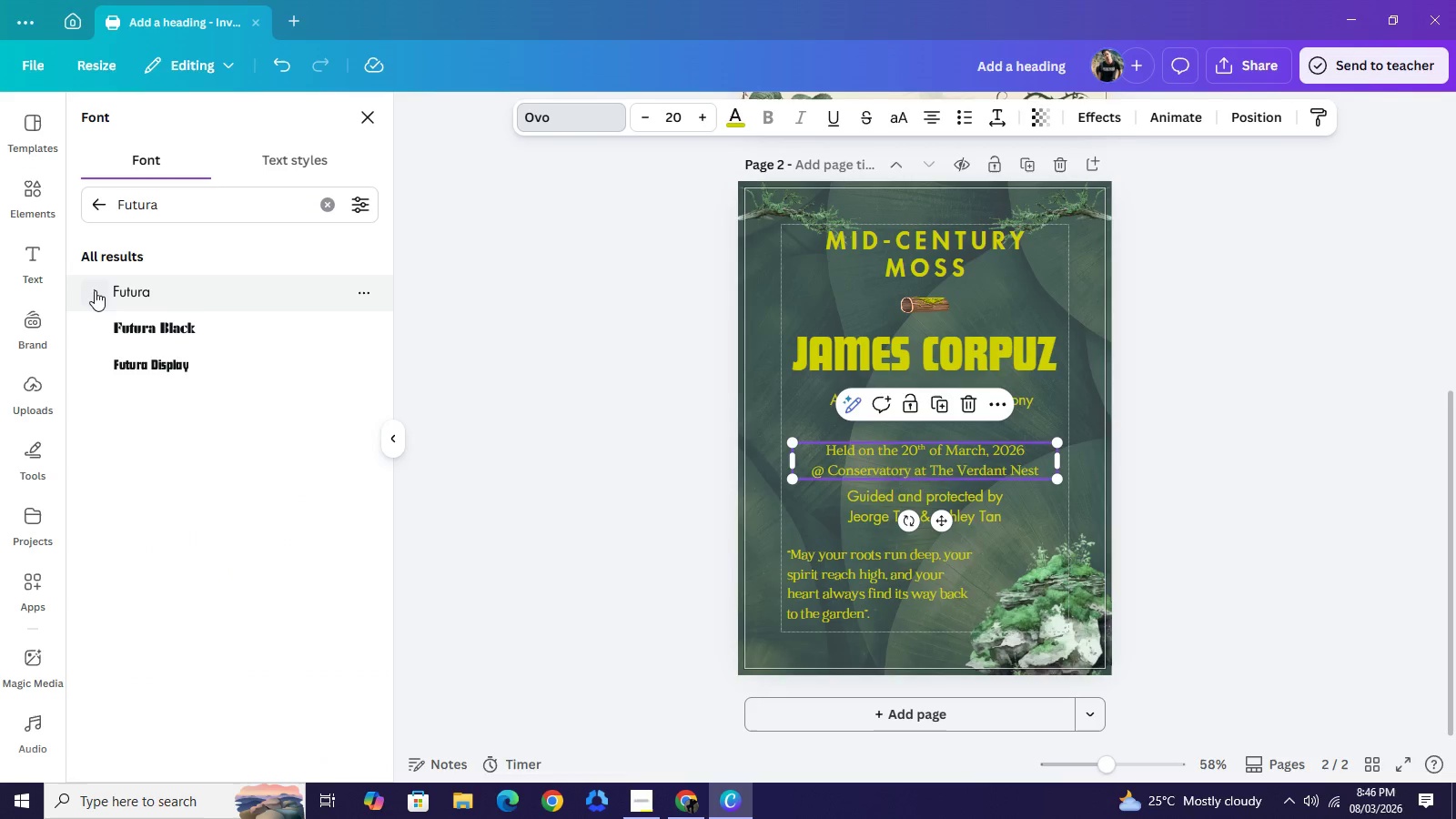 
left_click([99, 290])
 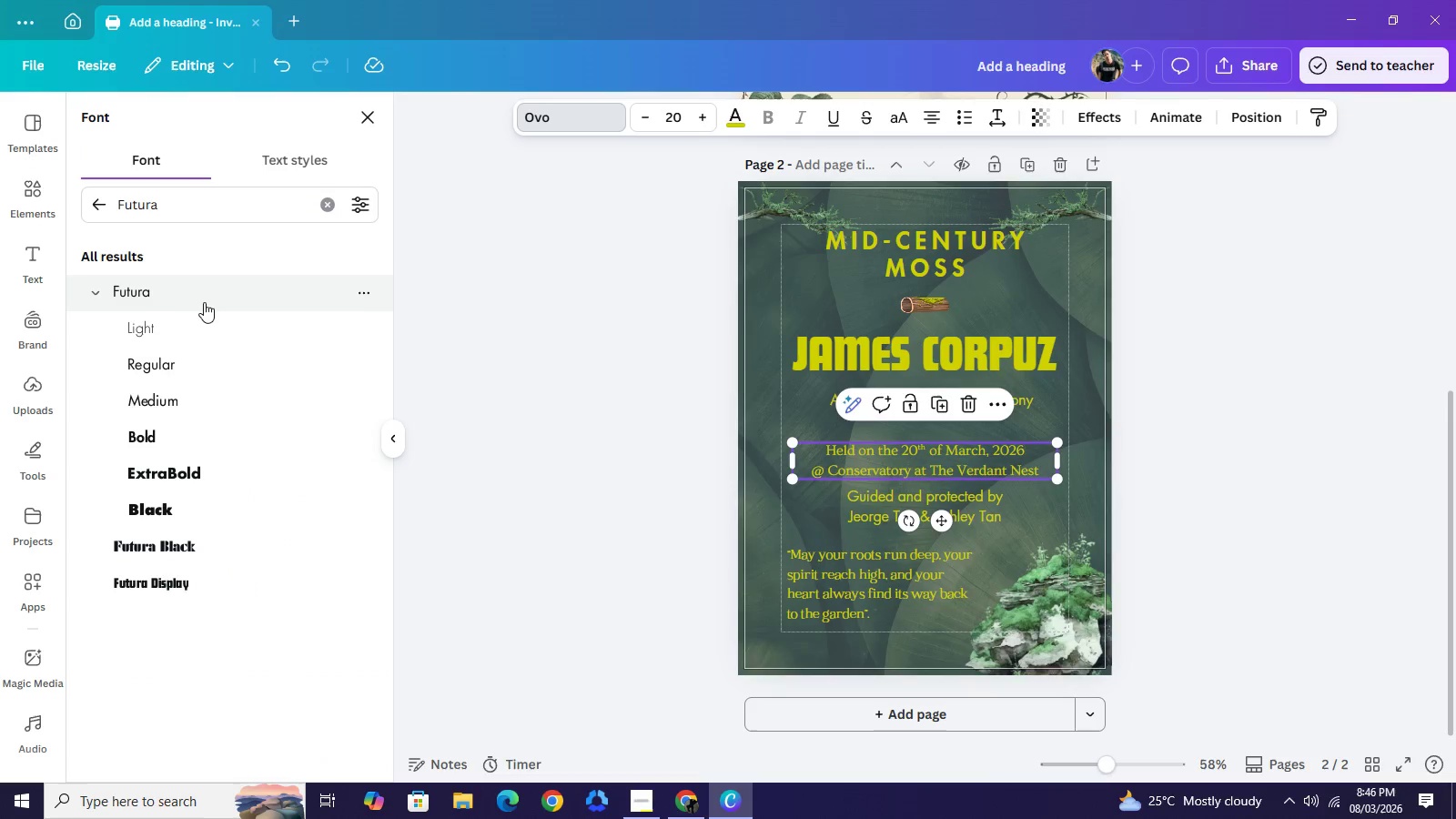 
left_click([199, 296])
 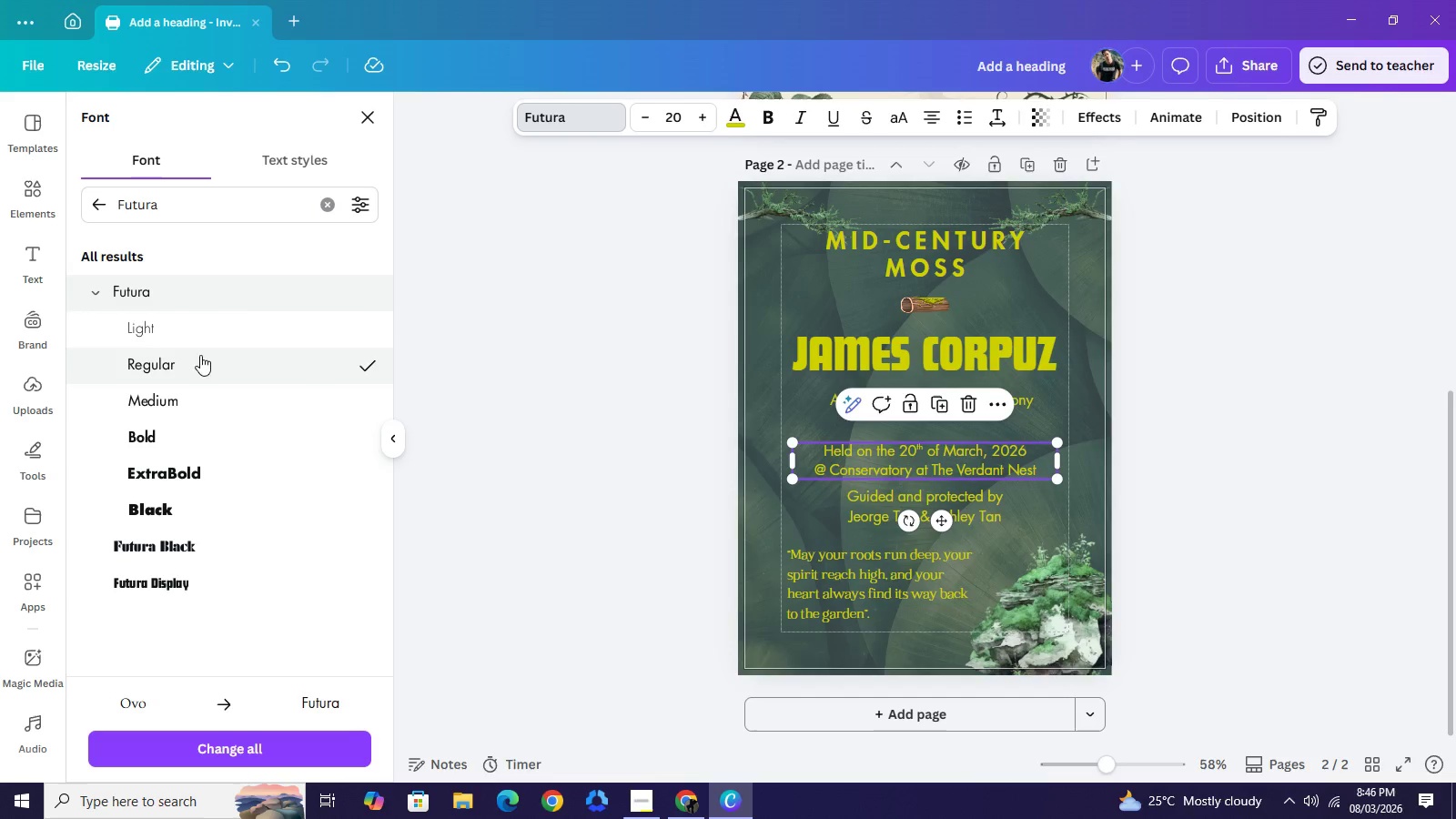 
left_click([165, 329])
 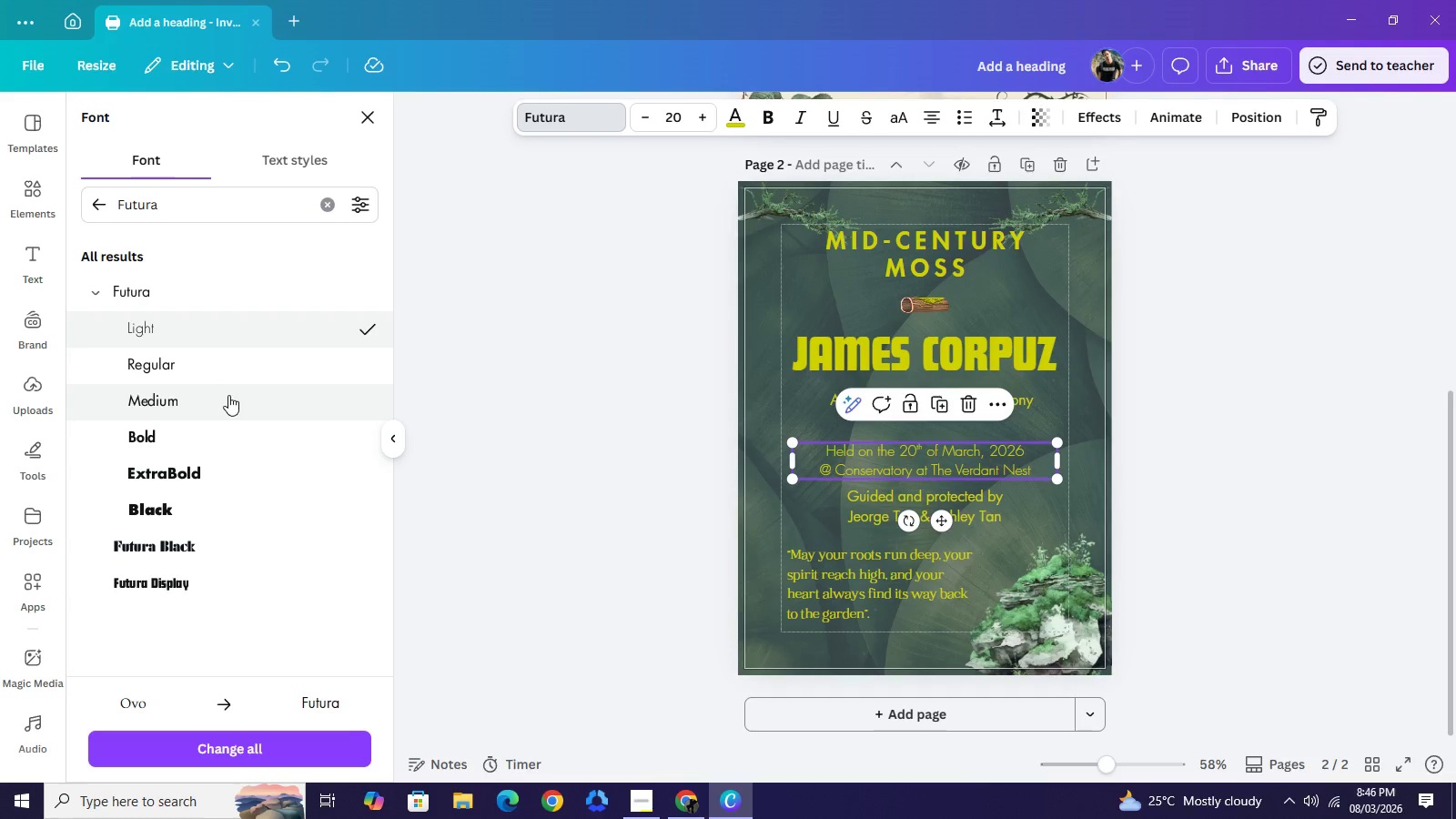 
left_click([210, 445])
 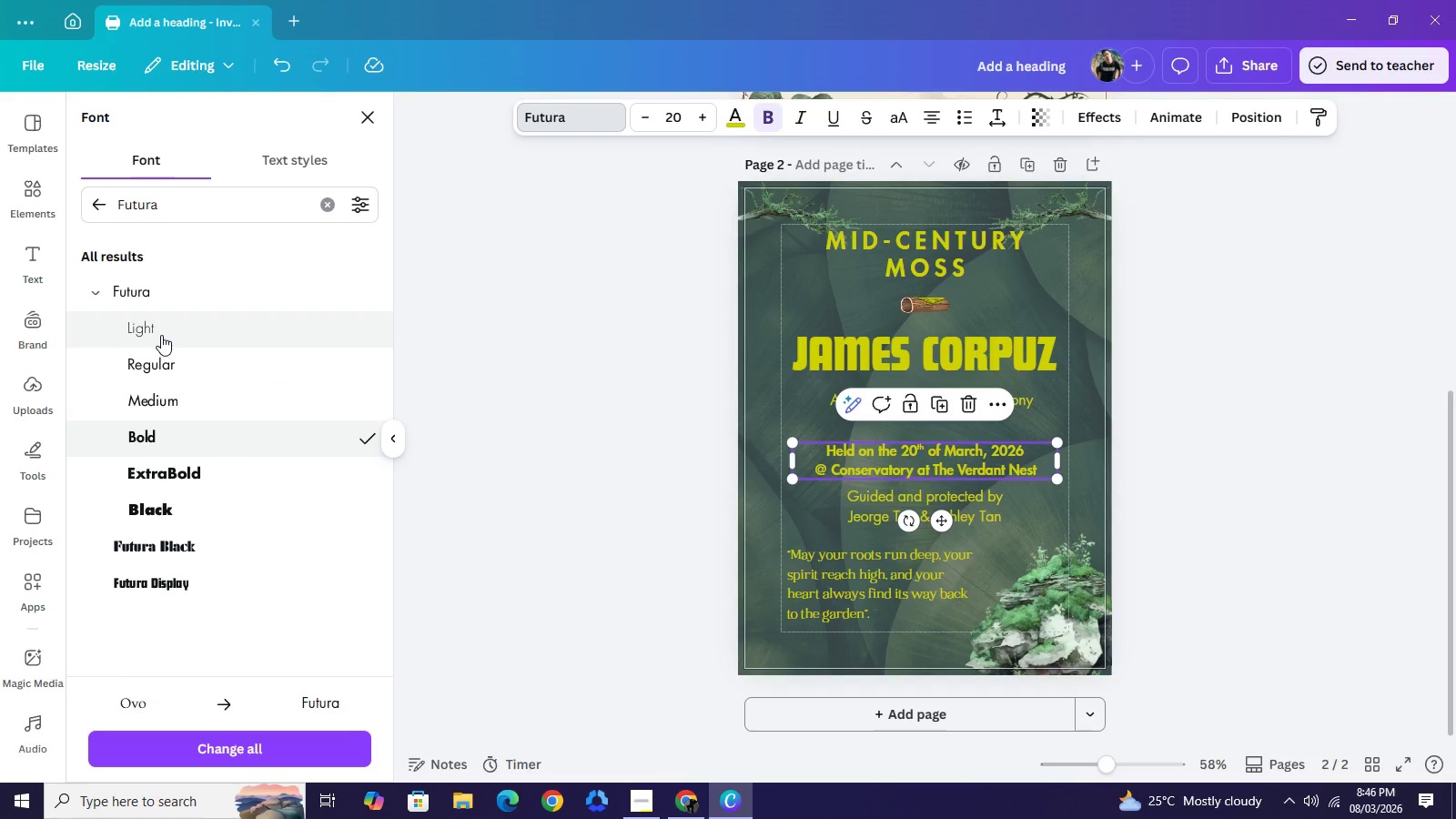 
left_click([161, 335])
 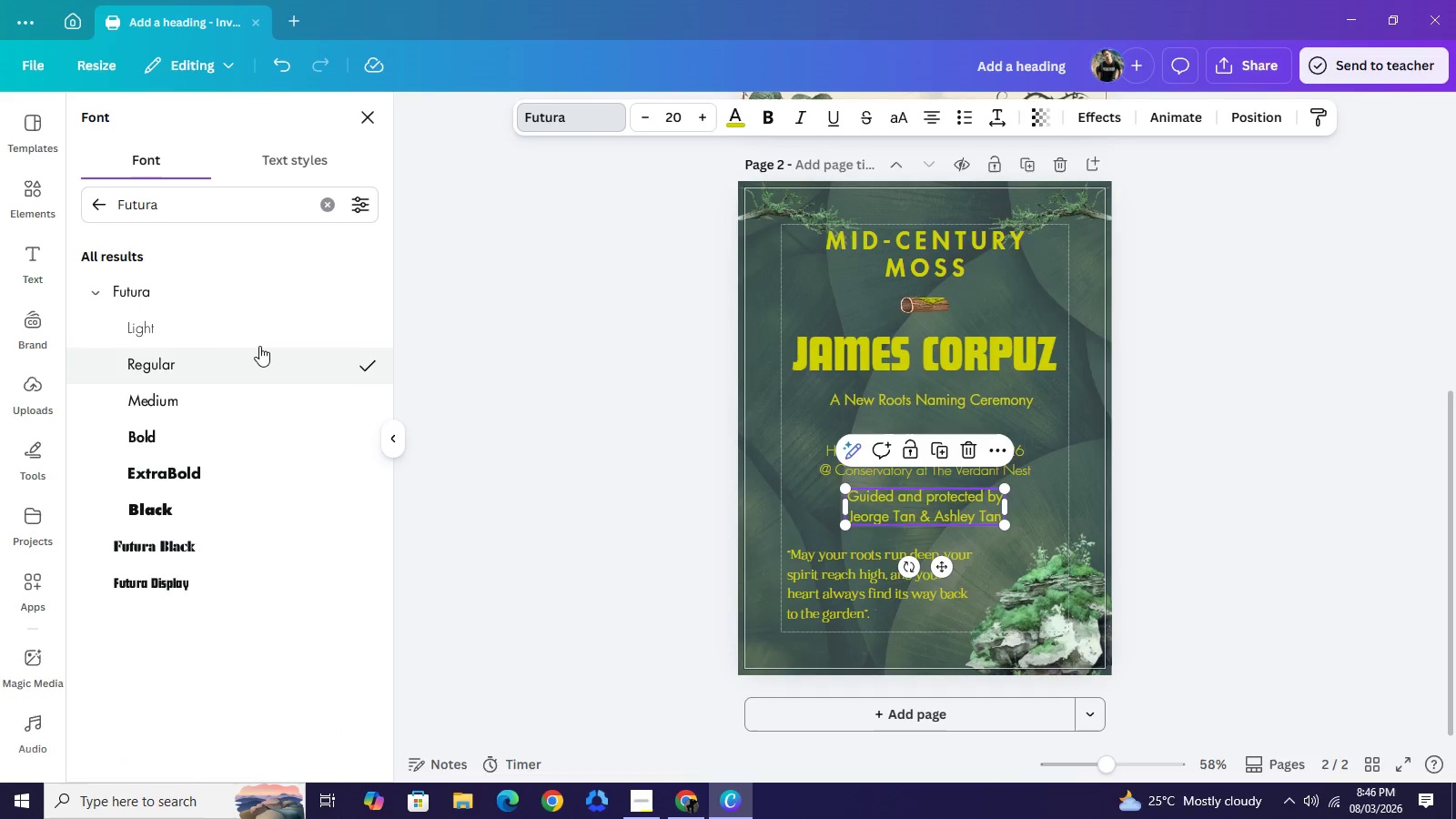 
left_click([231, 333])
 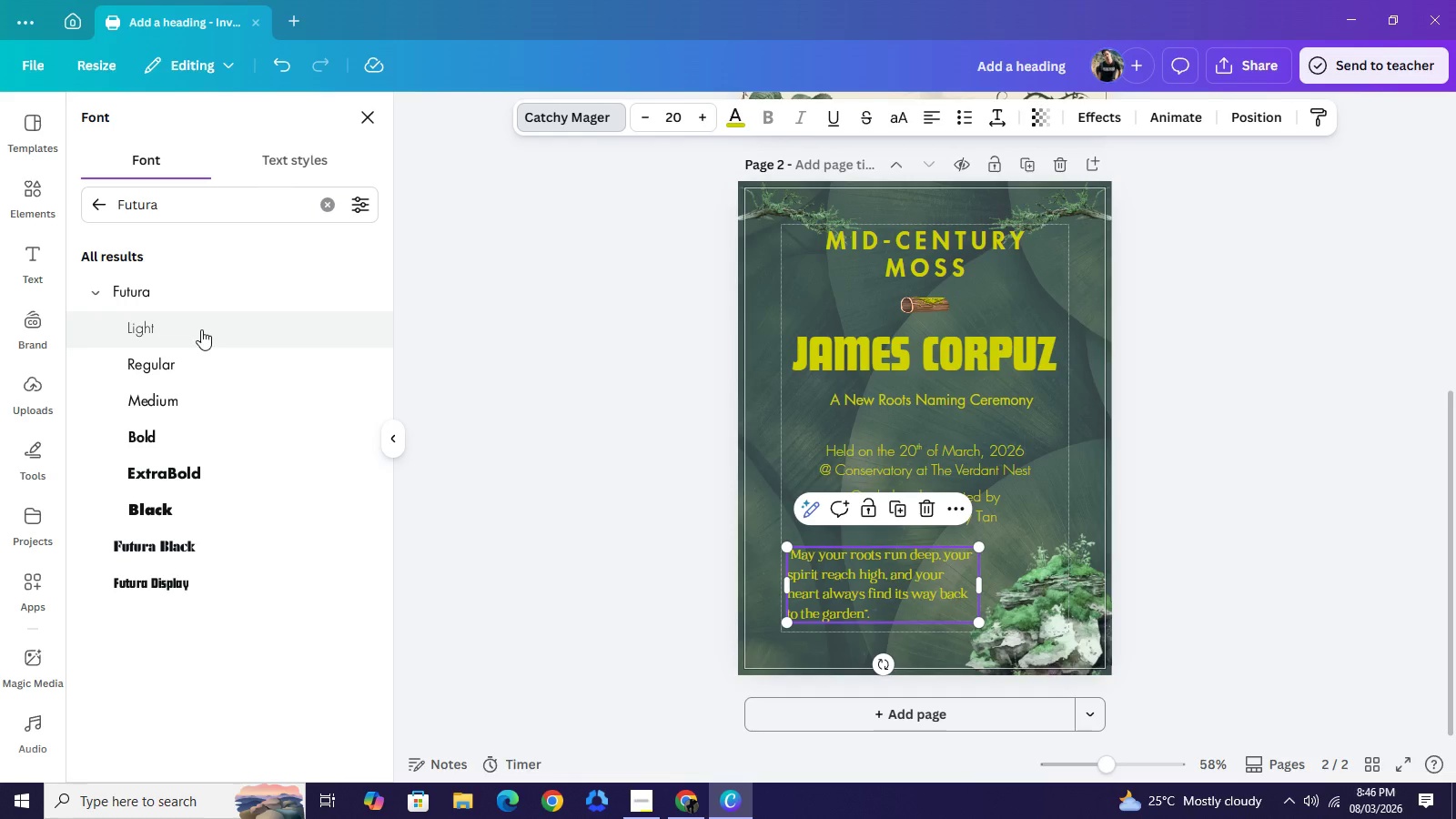 
left_click([201, 329])
 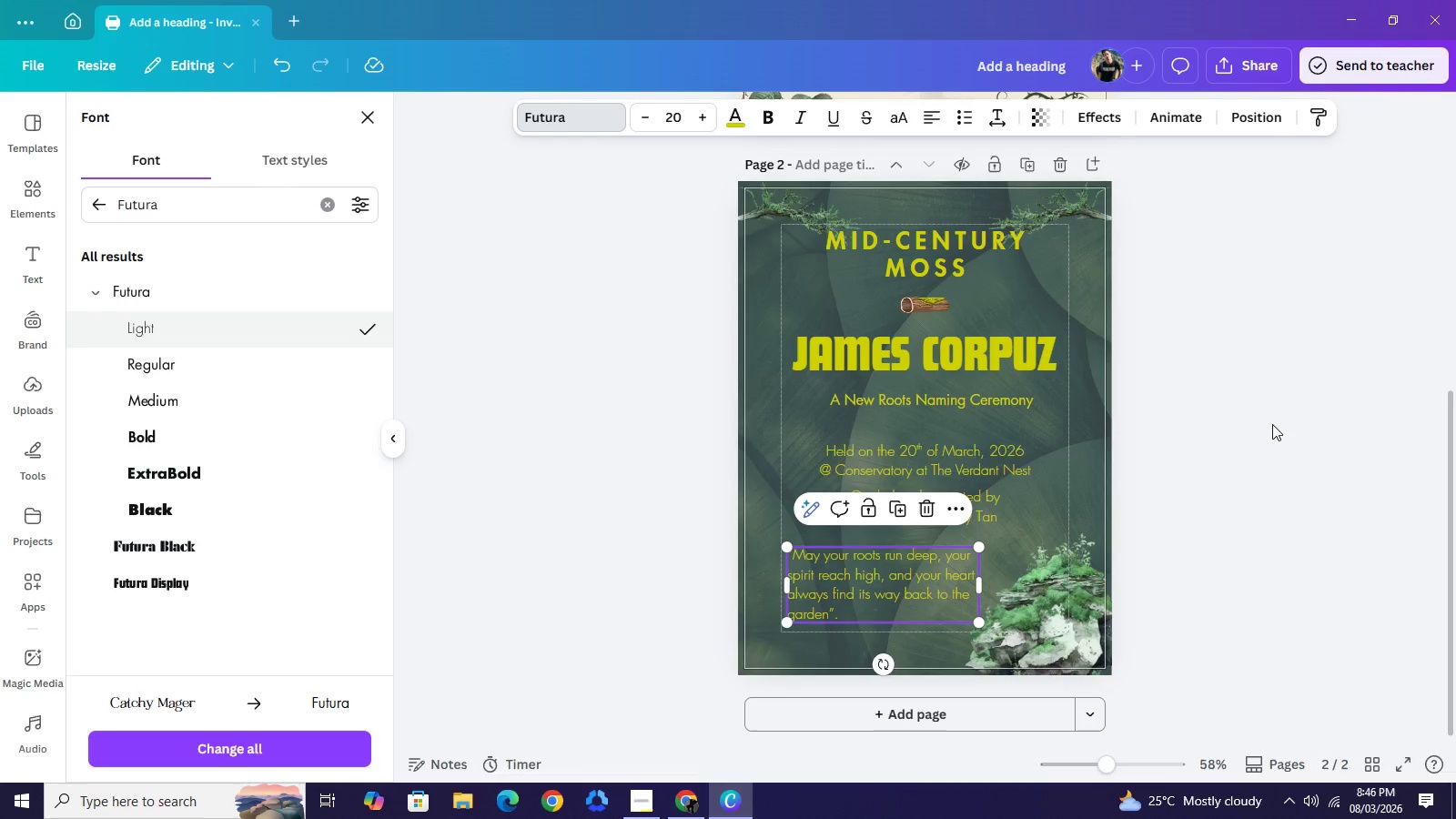 
double_click([1273, 424])
 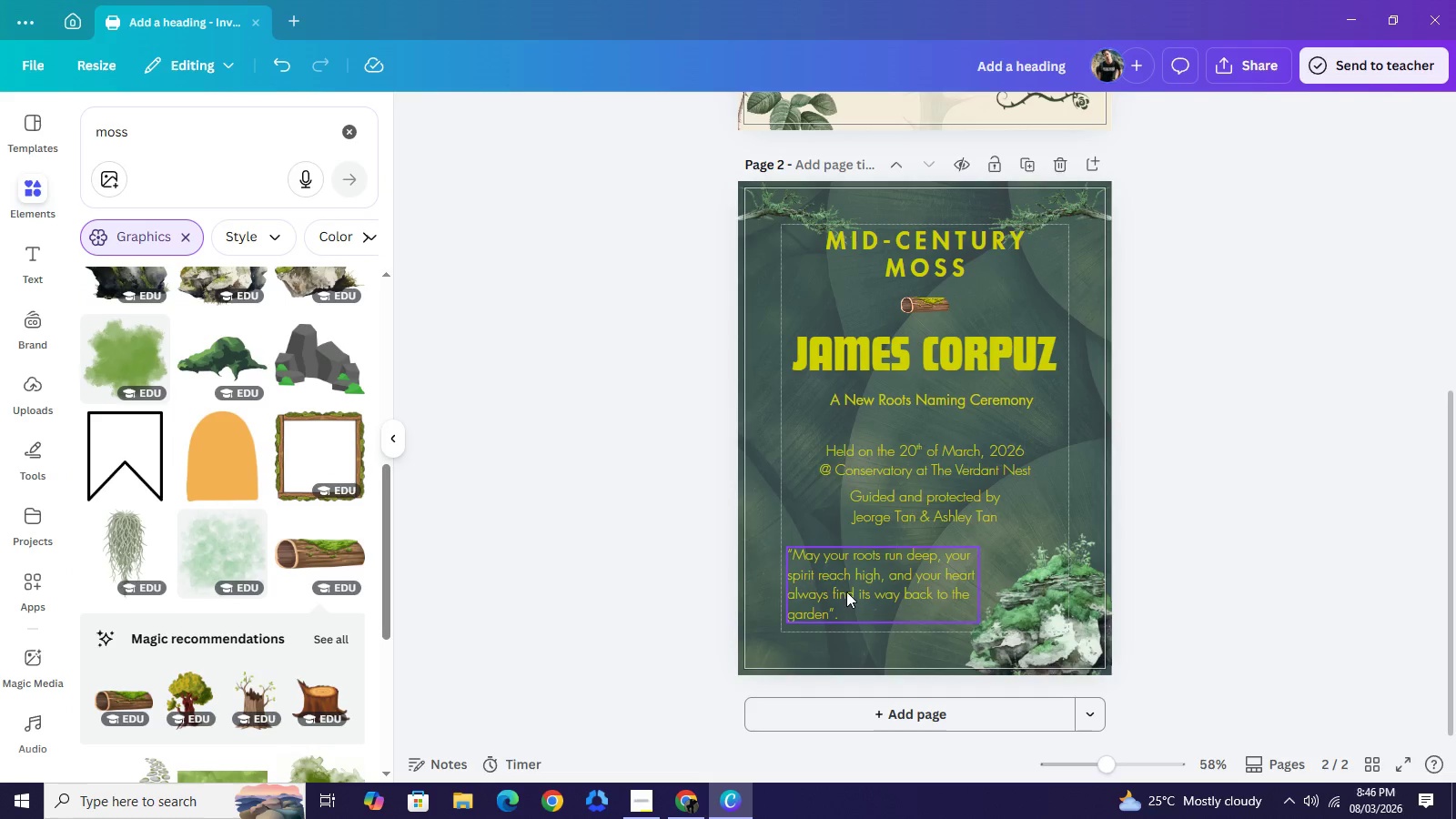 
left_click_drag(start_coordinate=[846, 592], to_coordinate=[854, 594])
 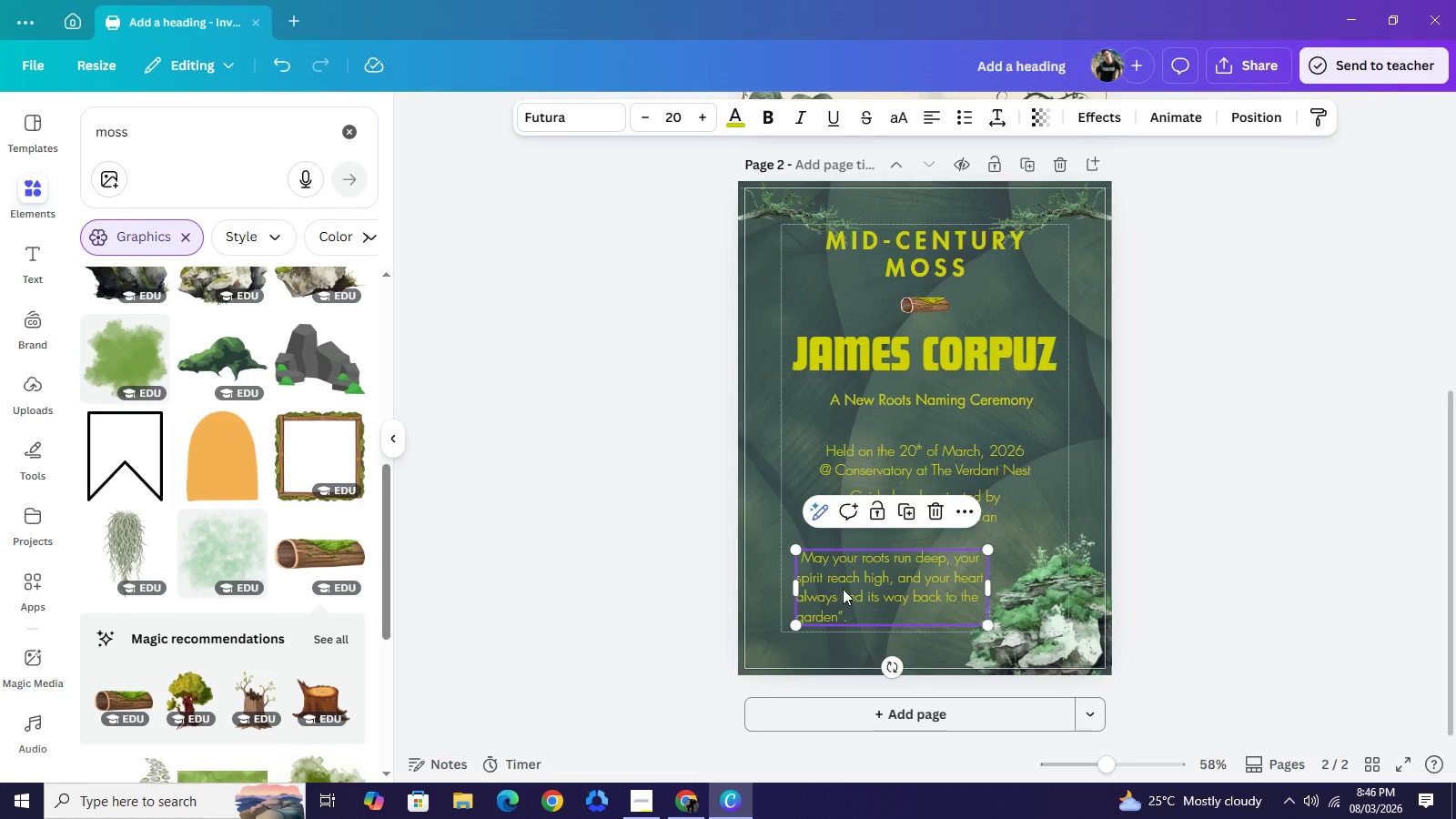 
left_click_drag(start_coordinate=[844, 588], to_coordinate=[838, 584])
 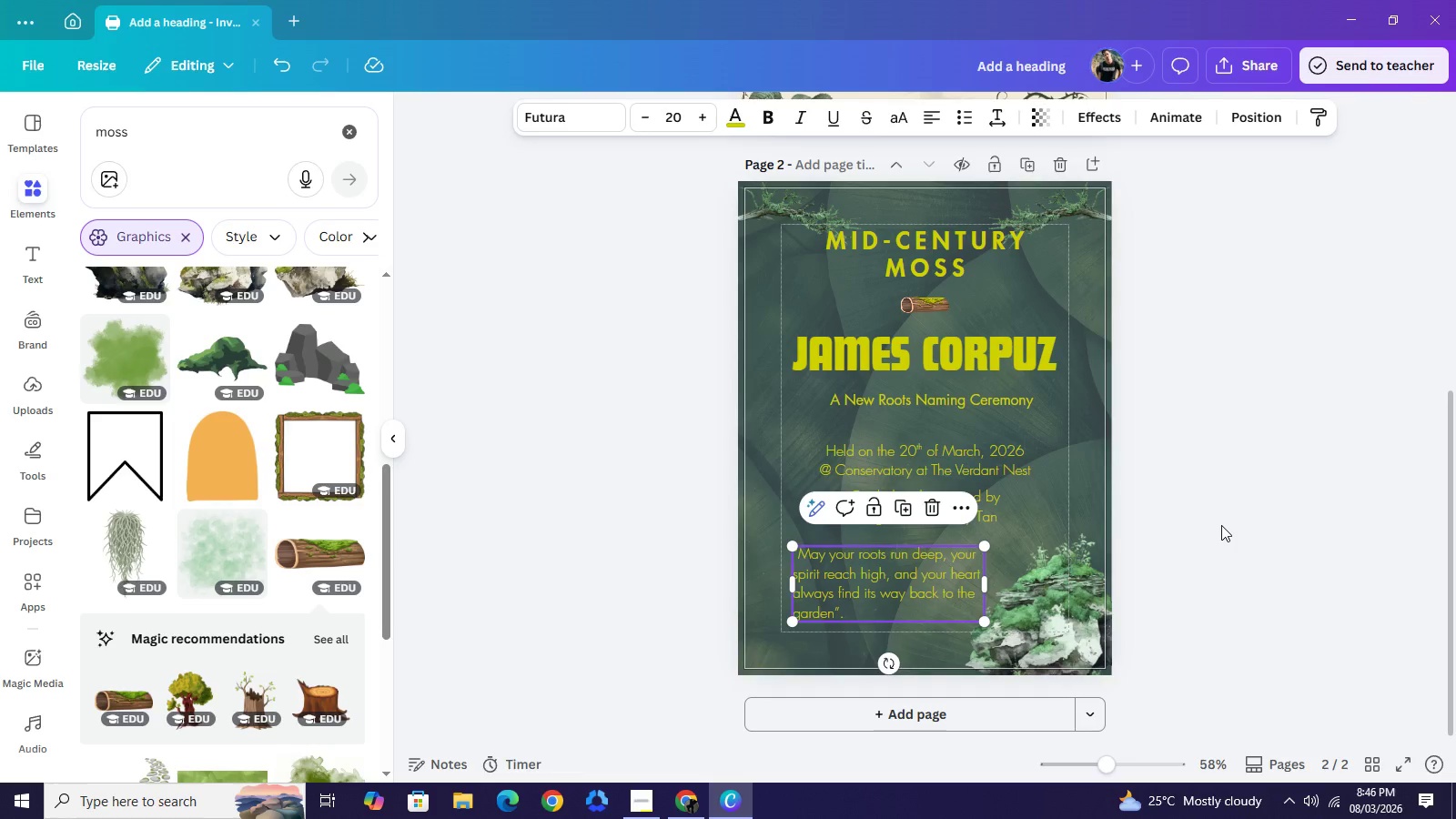 
left_click([1221, 525])
 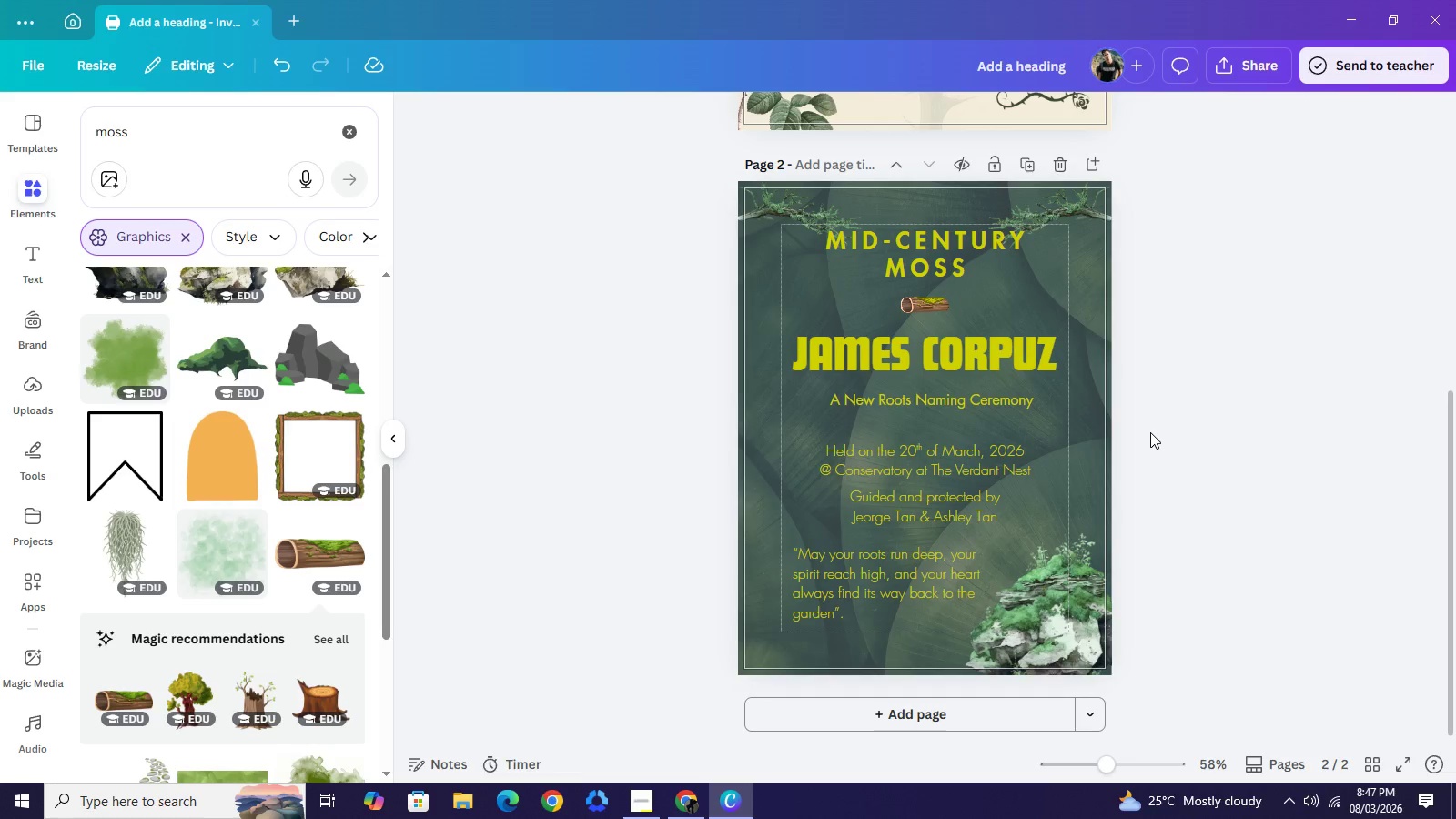 
left_click_drag(start_coordinate=[1151, 433], to_coordinate=[937, 508])
 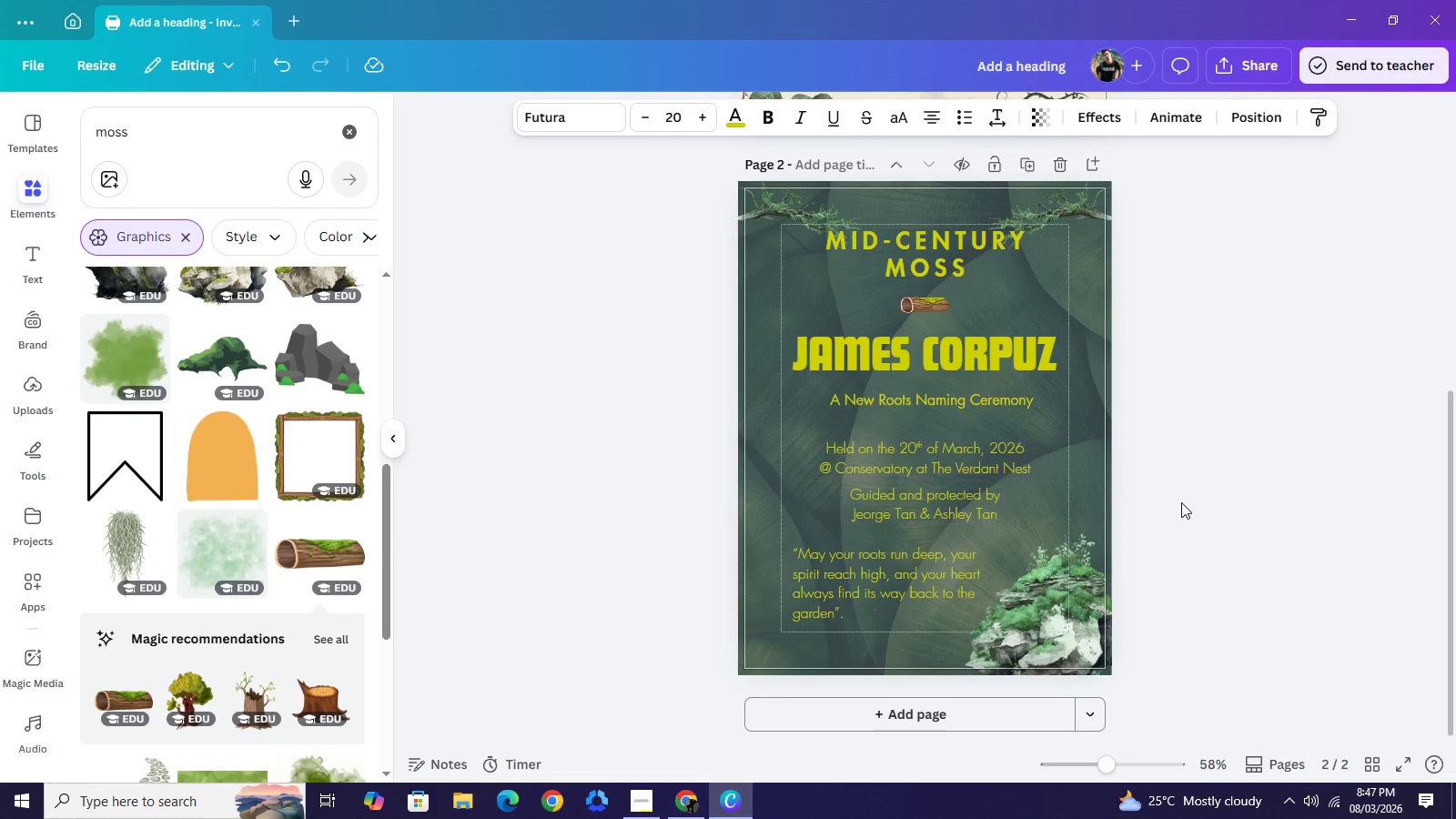 
key(ArrowUp)
 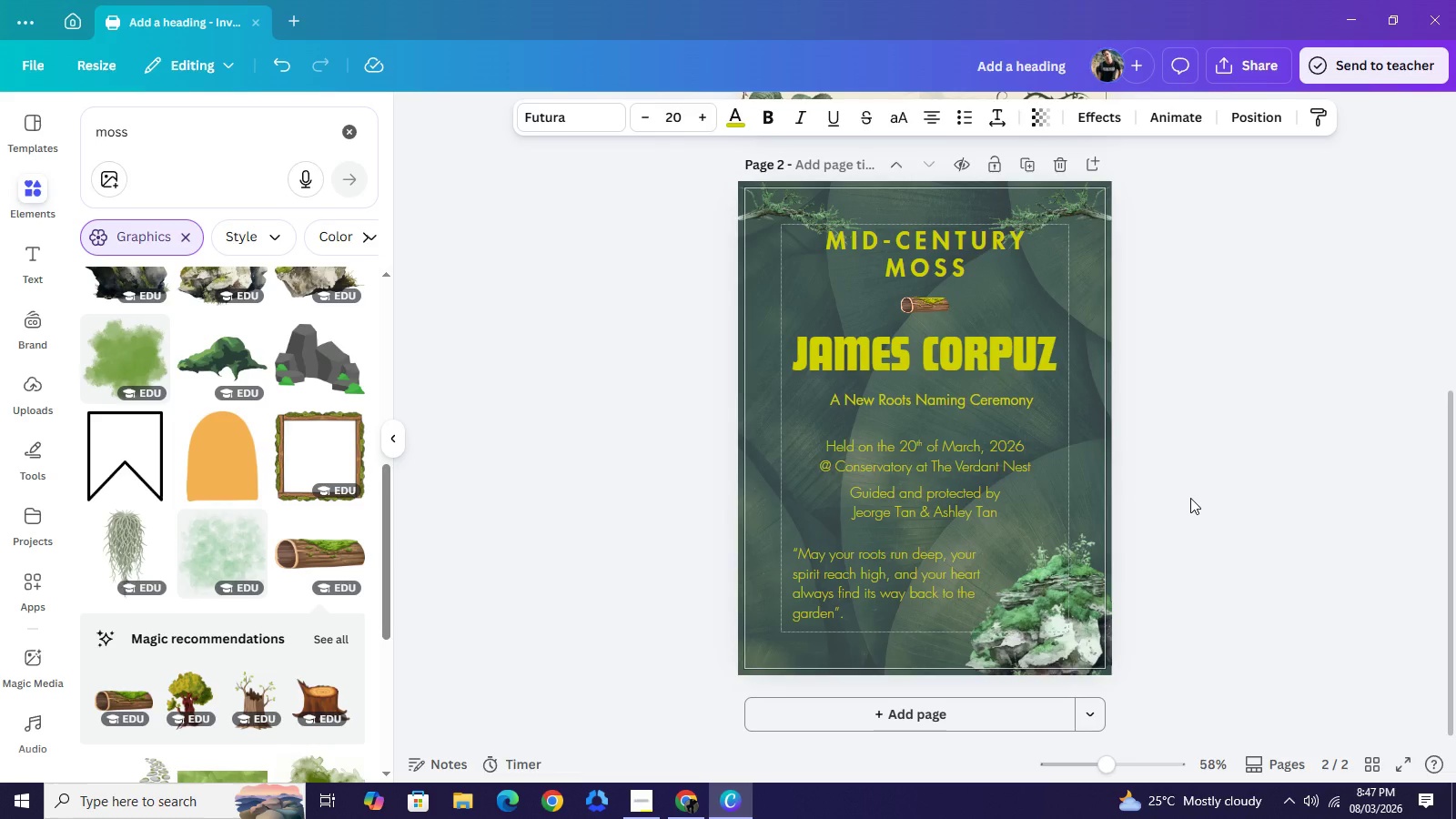 
key(ArrowUp)
 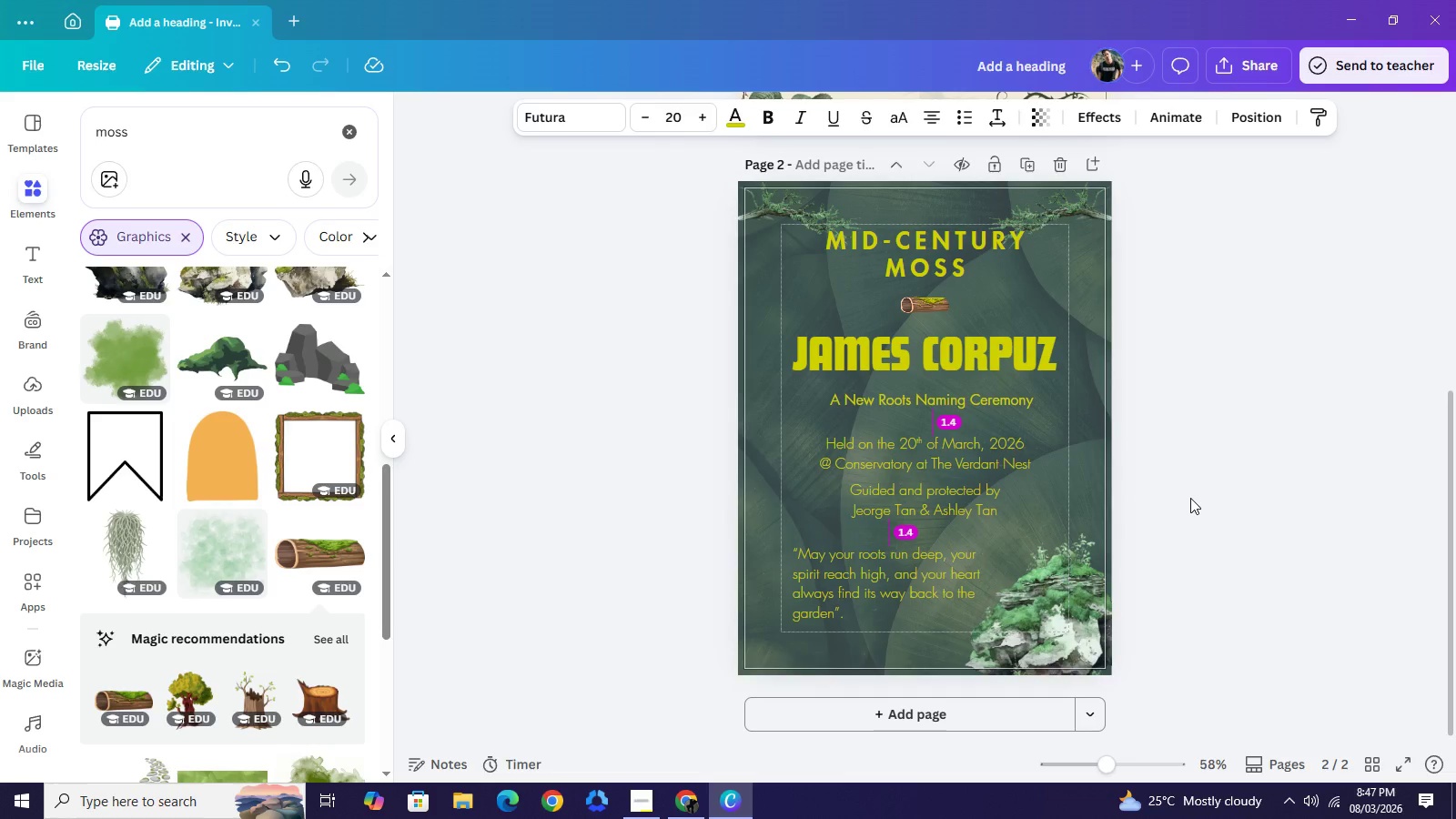 
key(ArrowUp)
 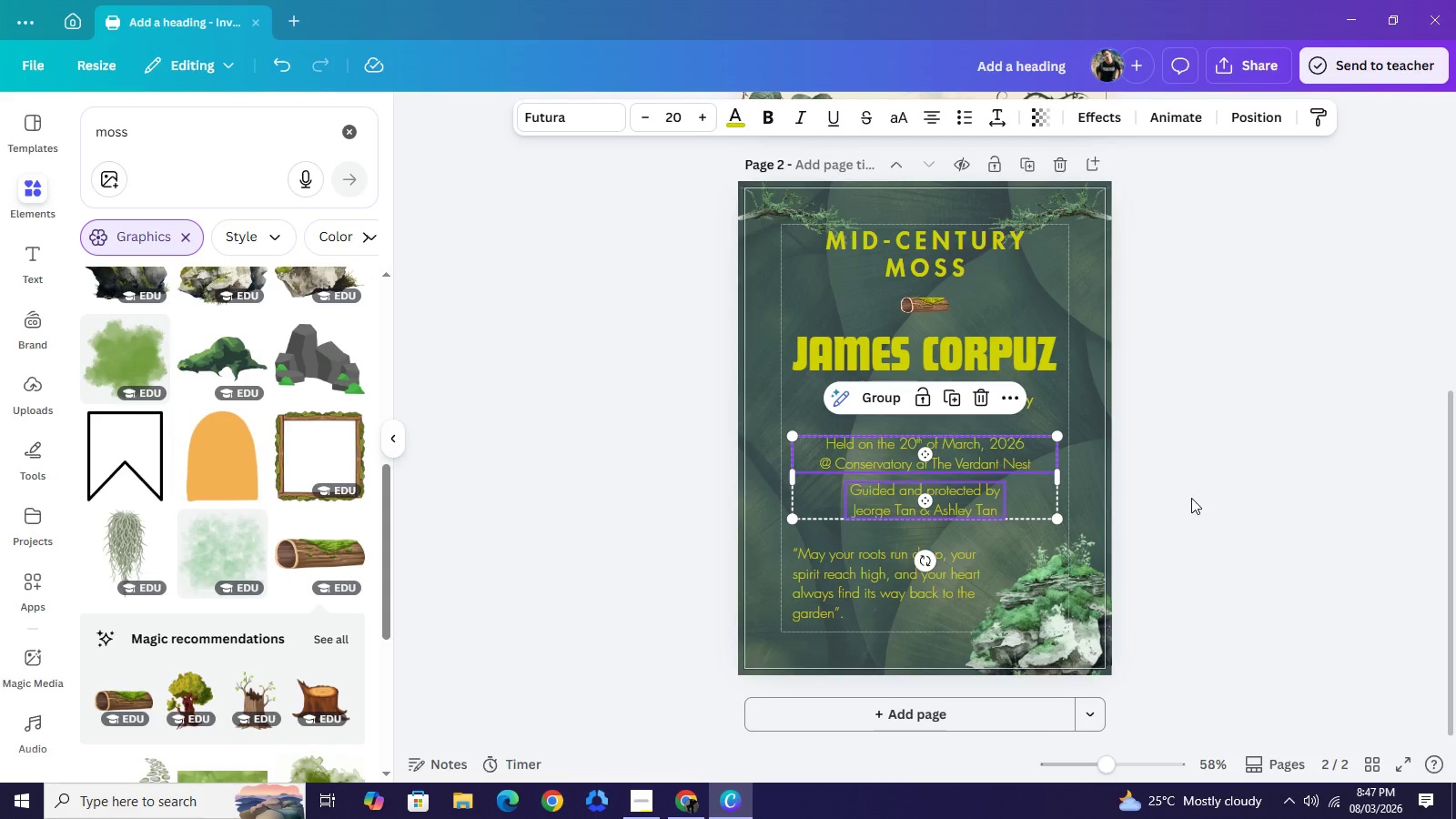 
key(ArrowUp)
 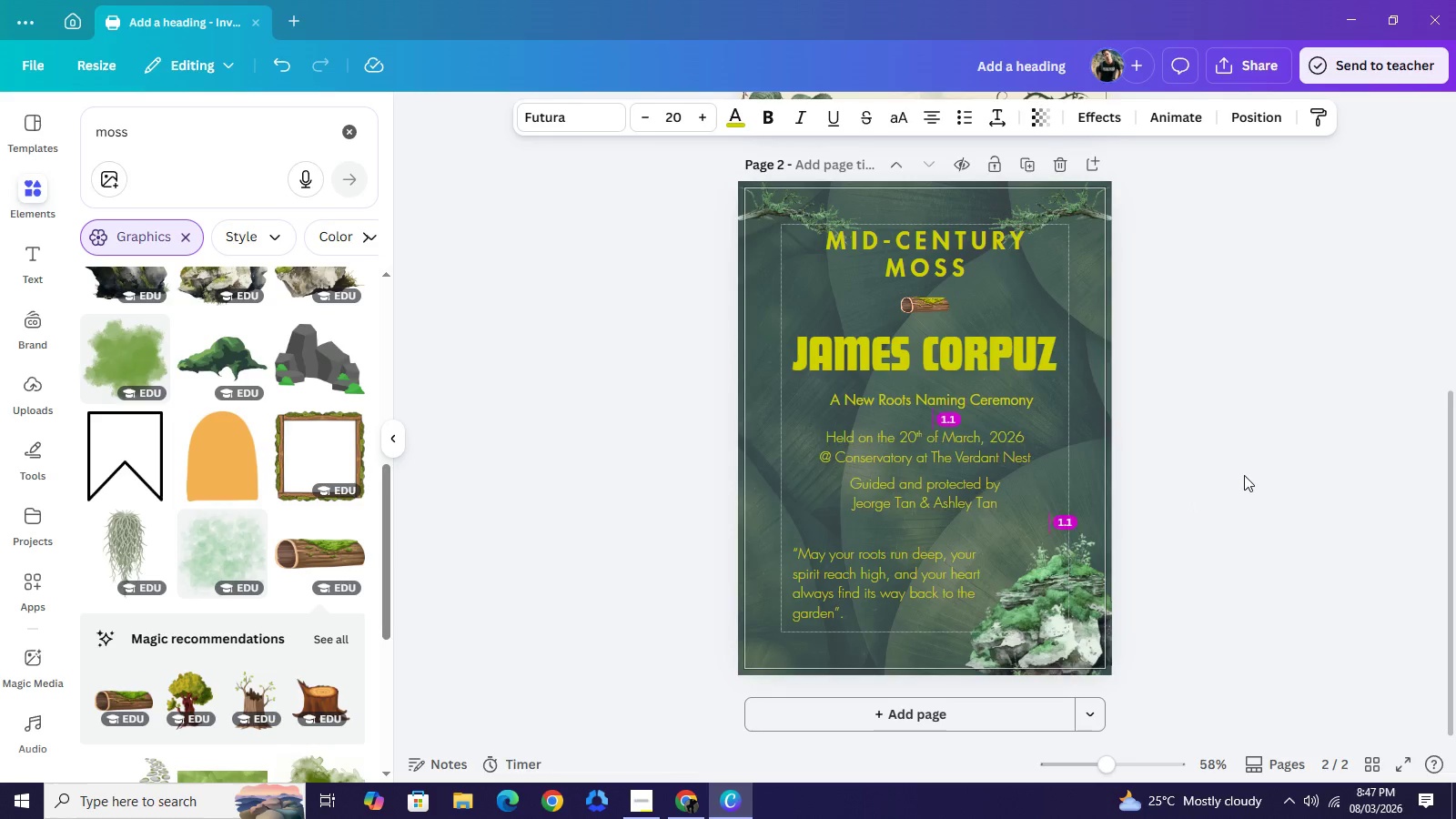 
key(ArrowUp)
 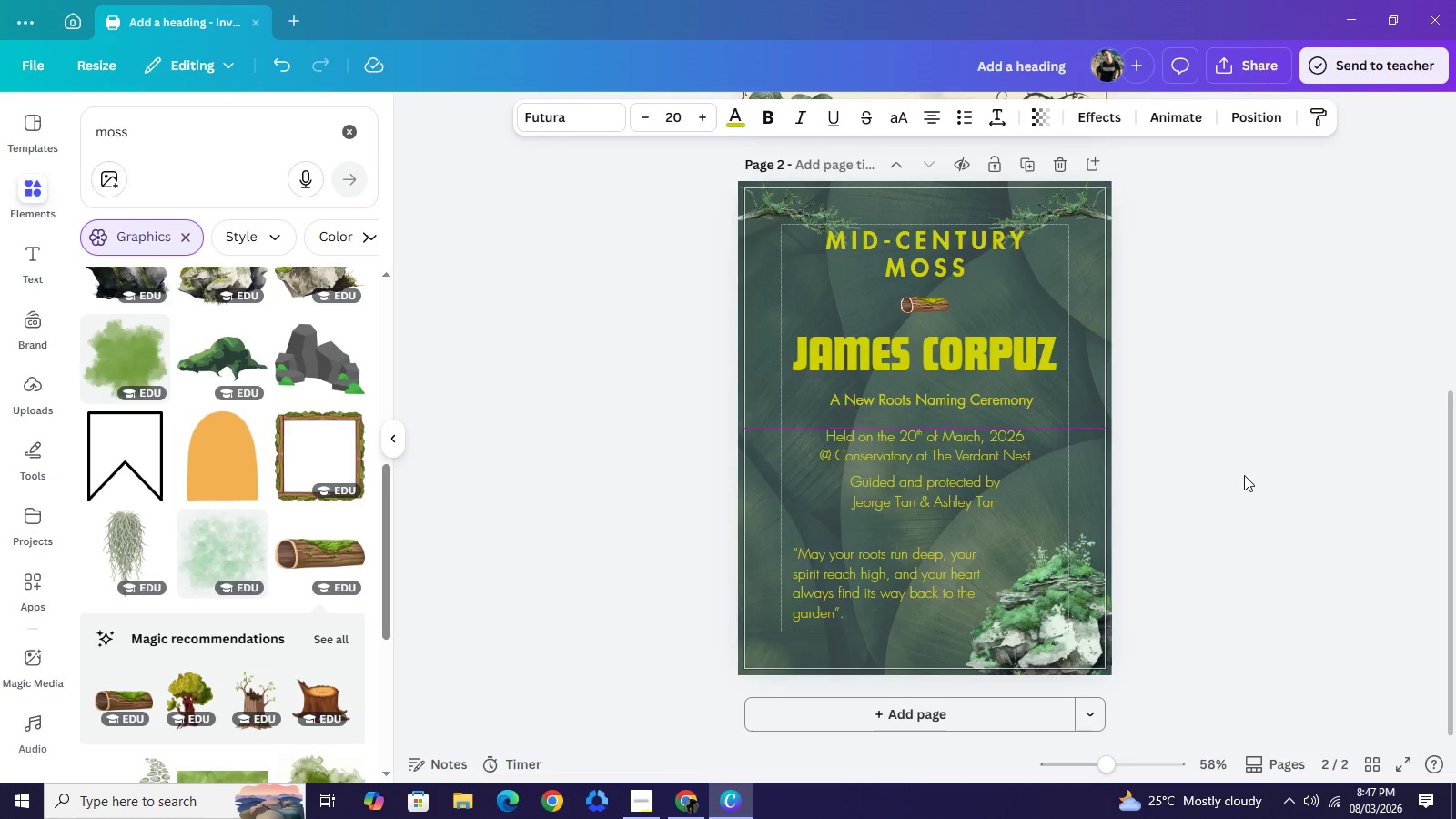 
key(ArrowUp)
 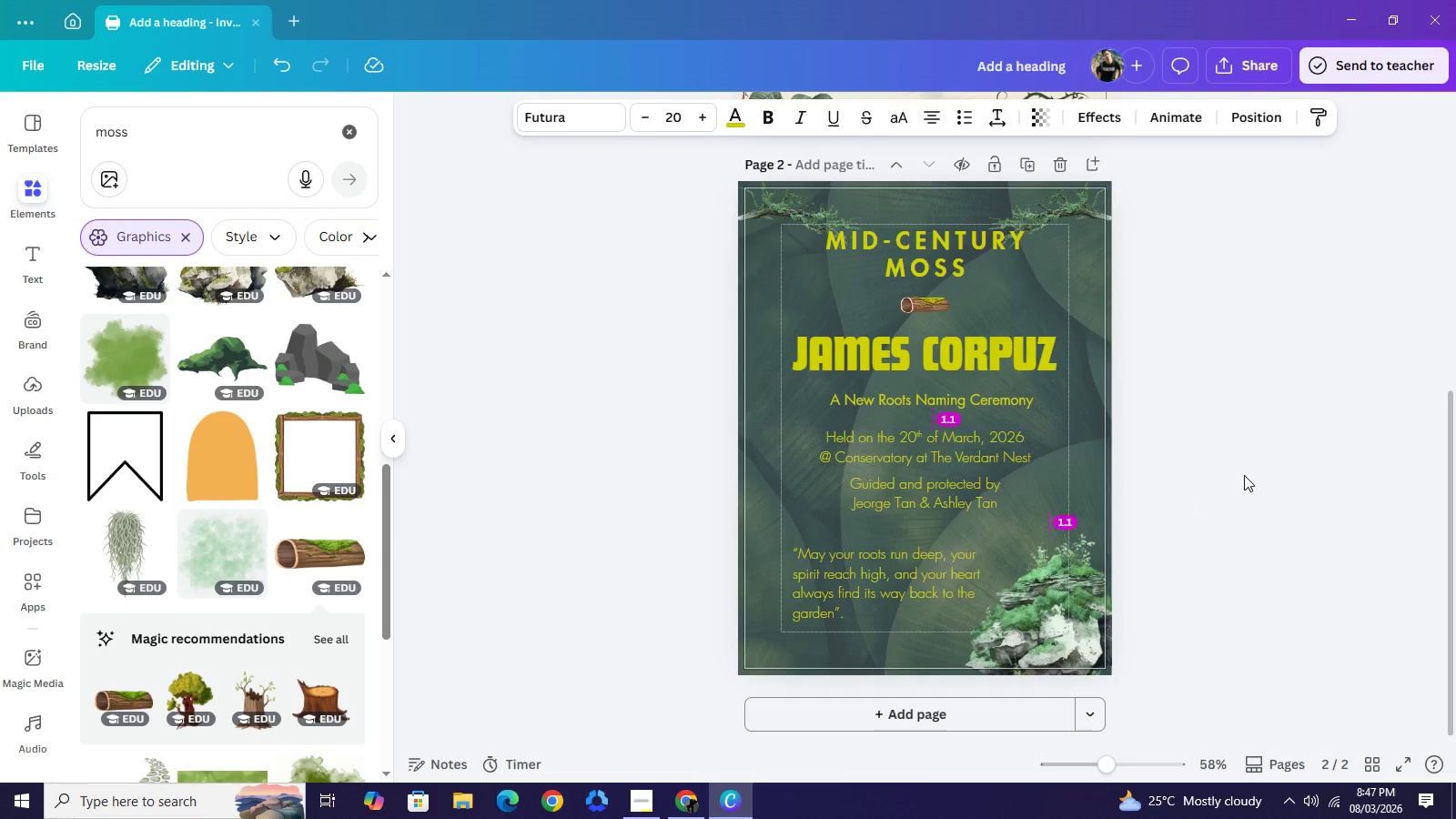 
key(ArrowUp)
 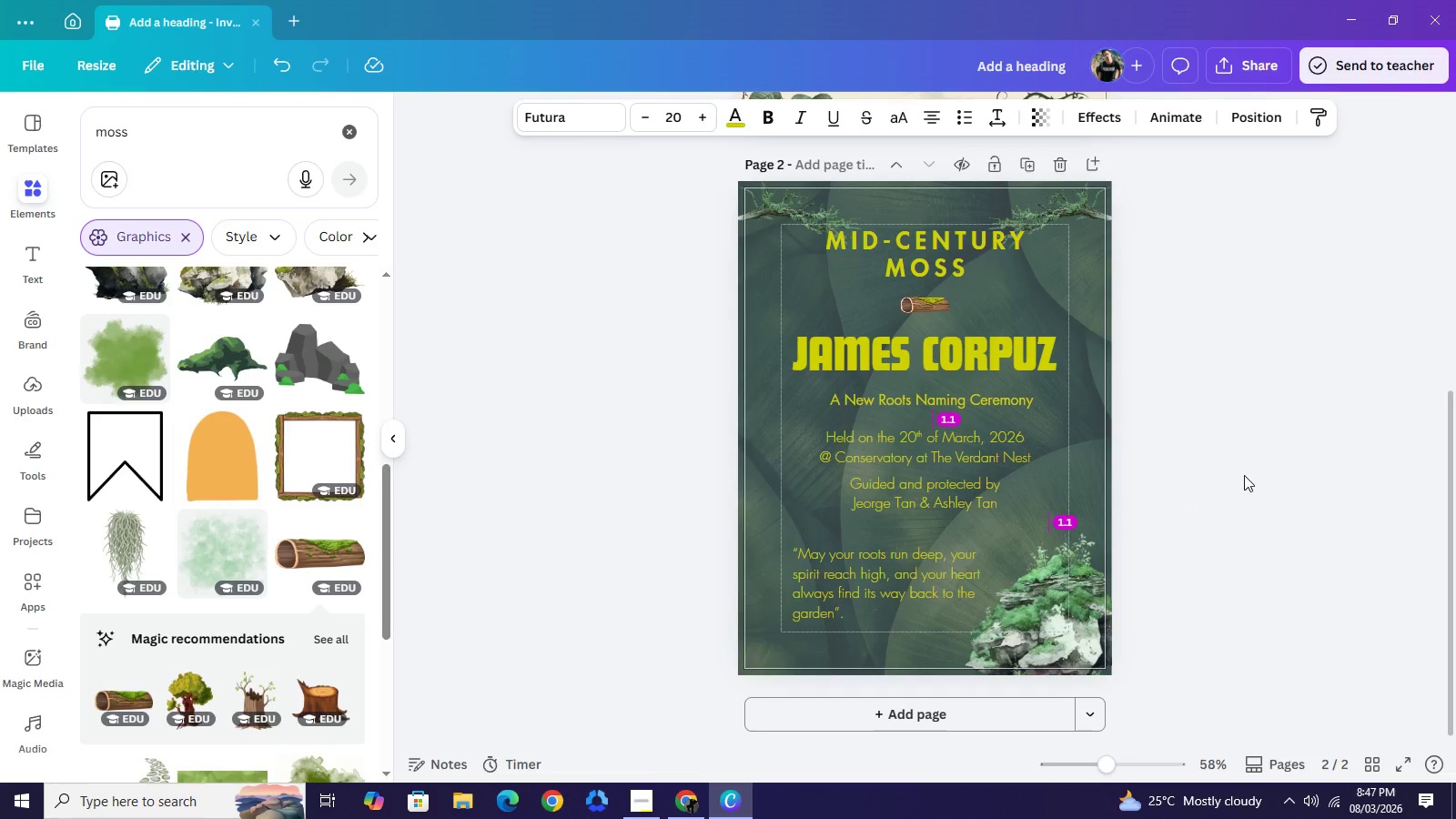 
key(ArrowDown)
 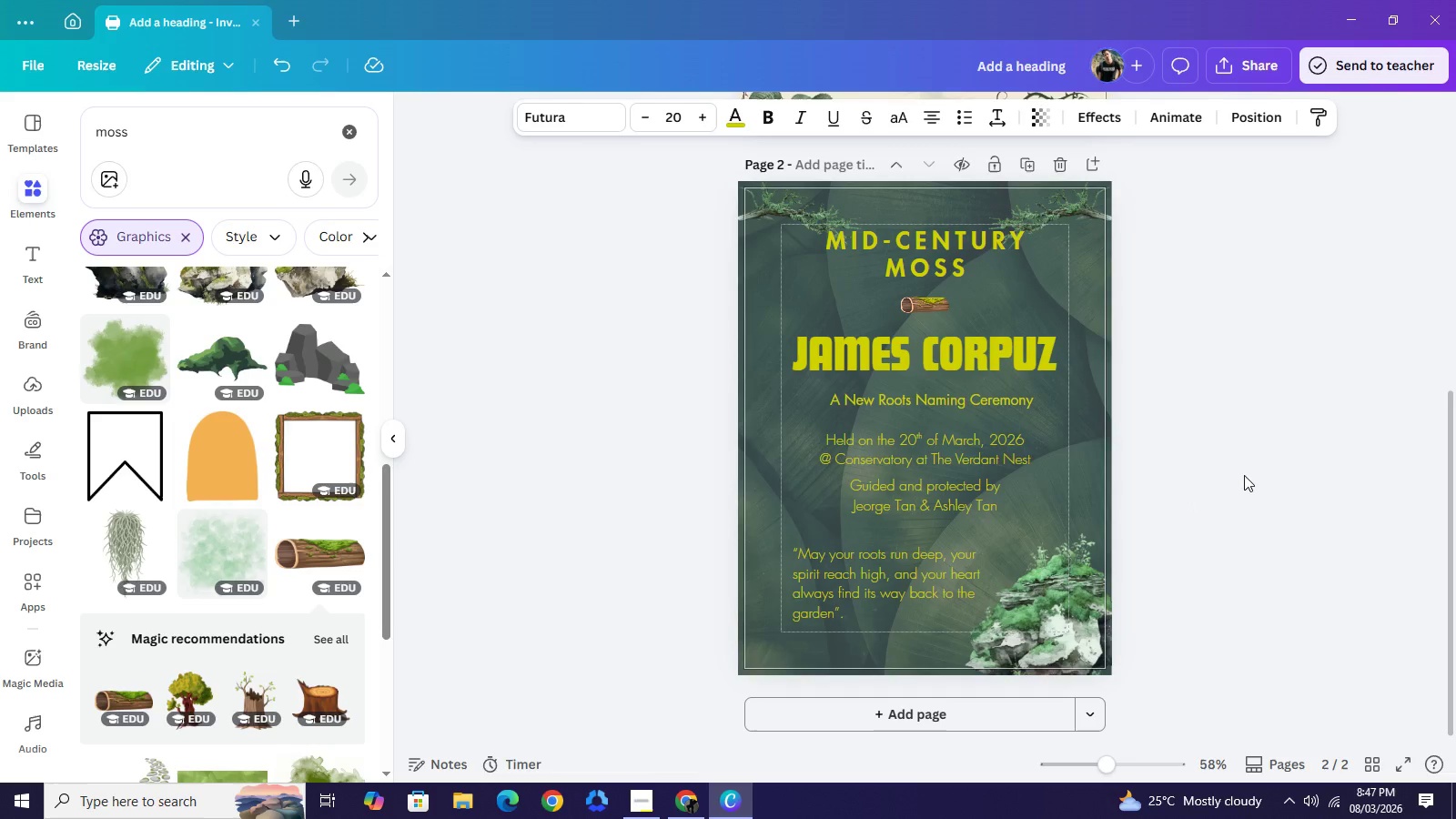 
key(ArrowDown)
 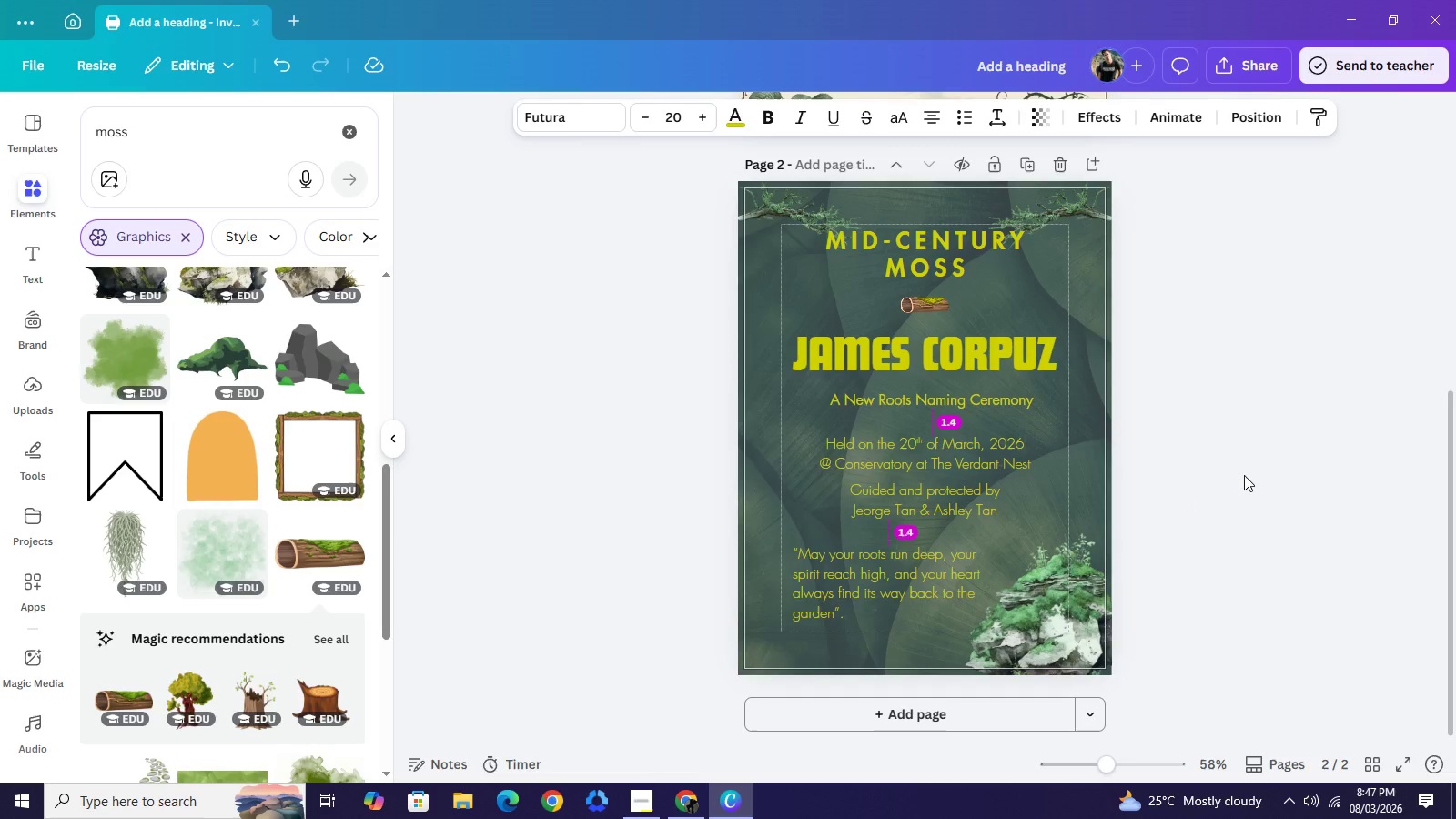 
key(ArrowDown)
 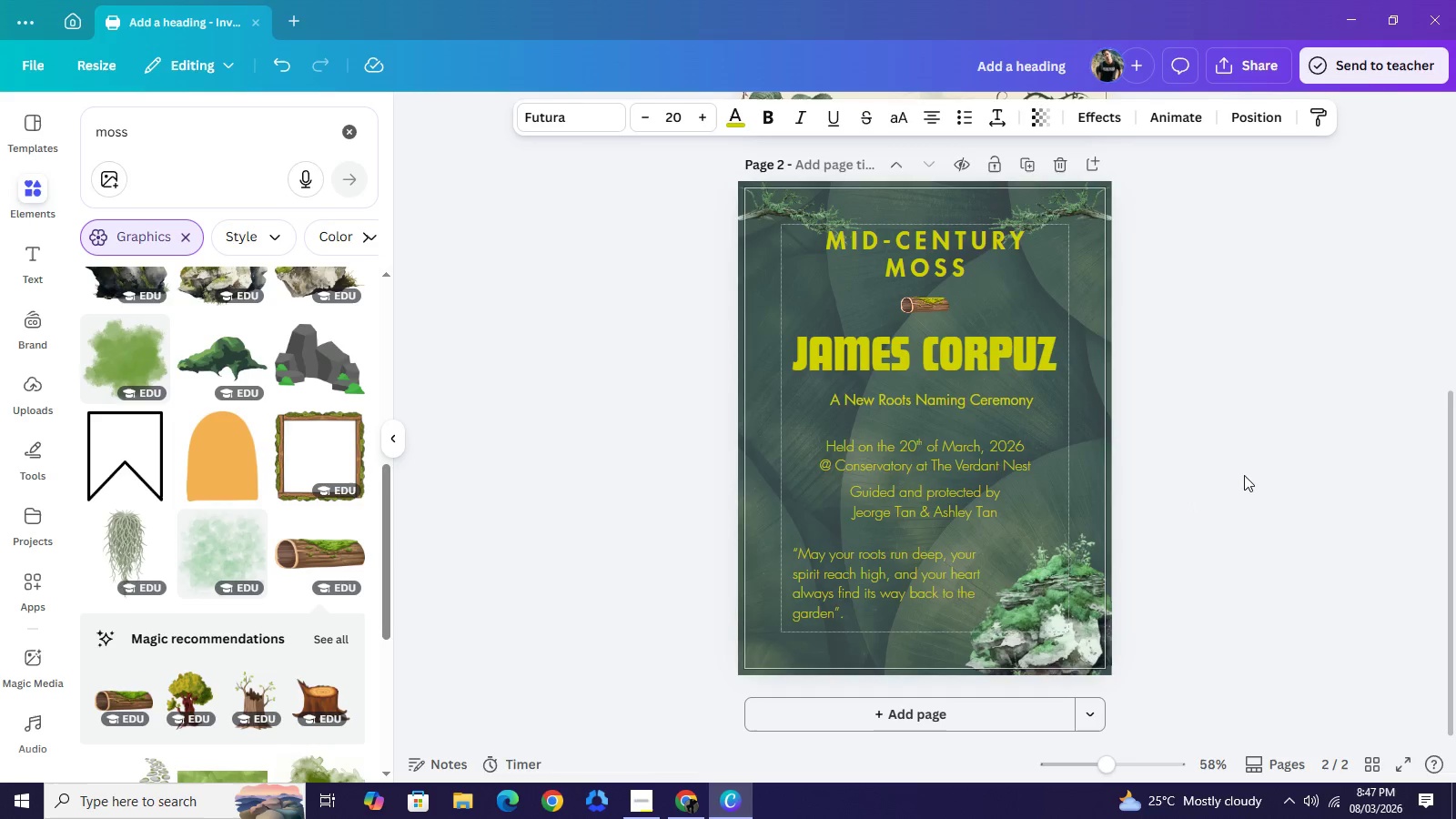 
key(ArrowDown)
 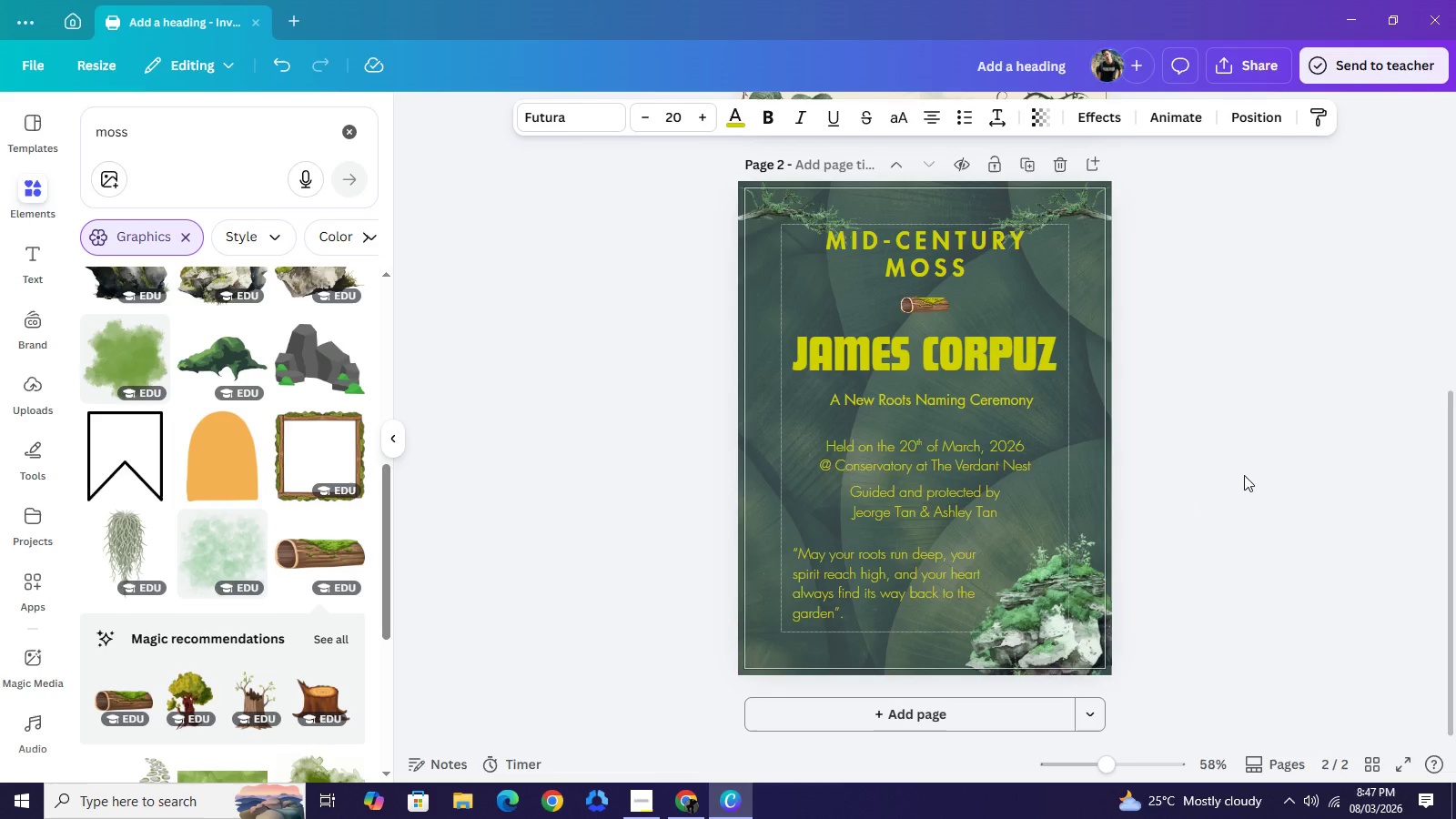 
key(ArrowDown)
 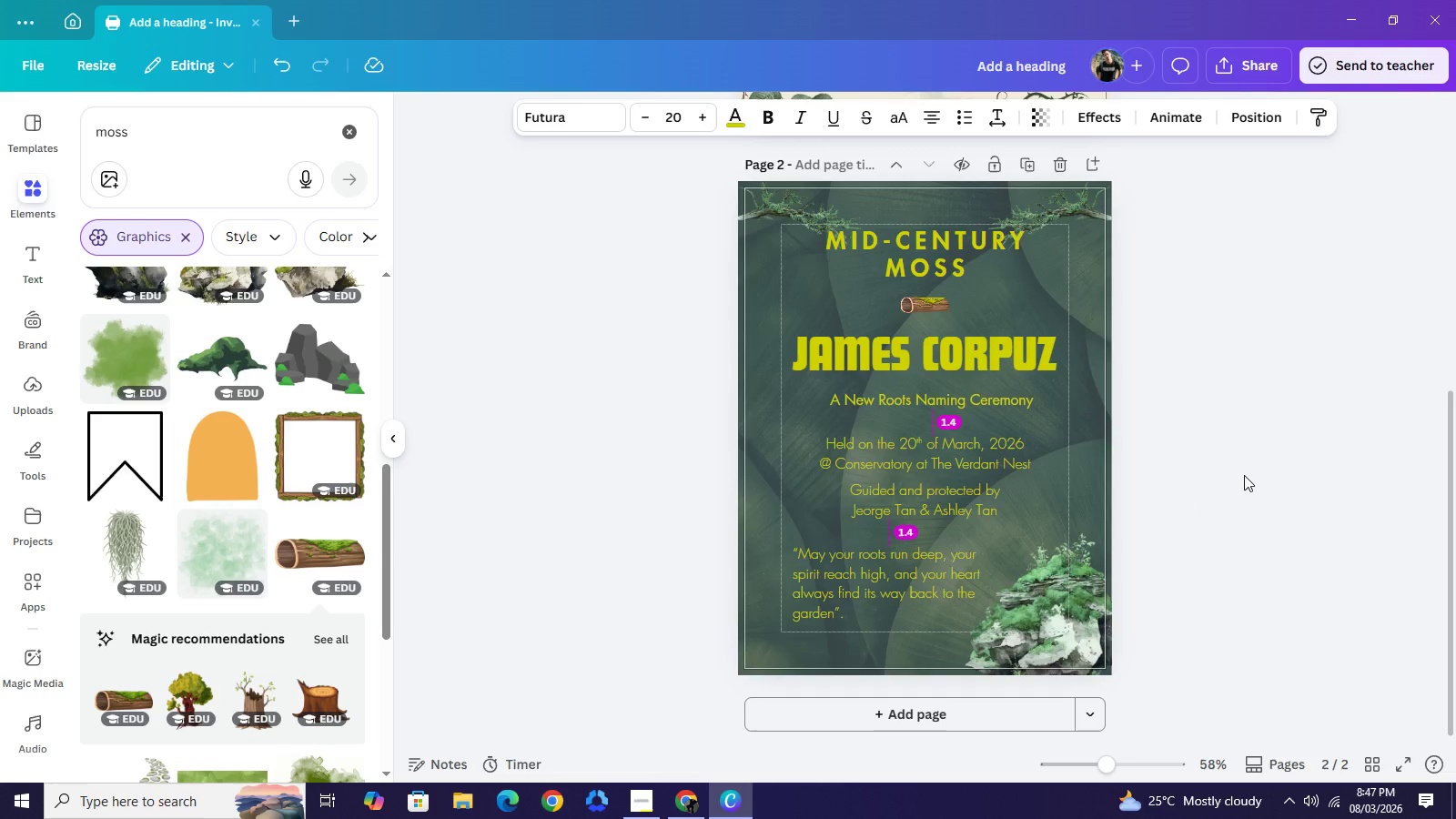 
key(ArrowUp)
 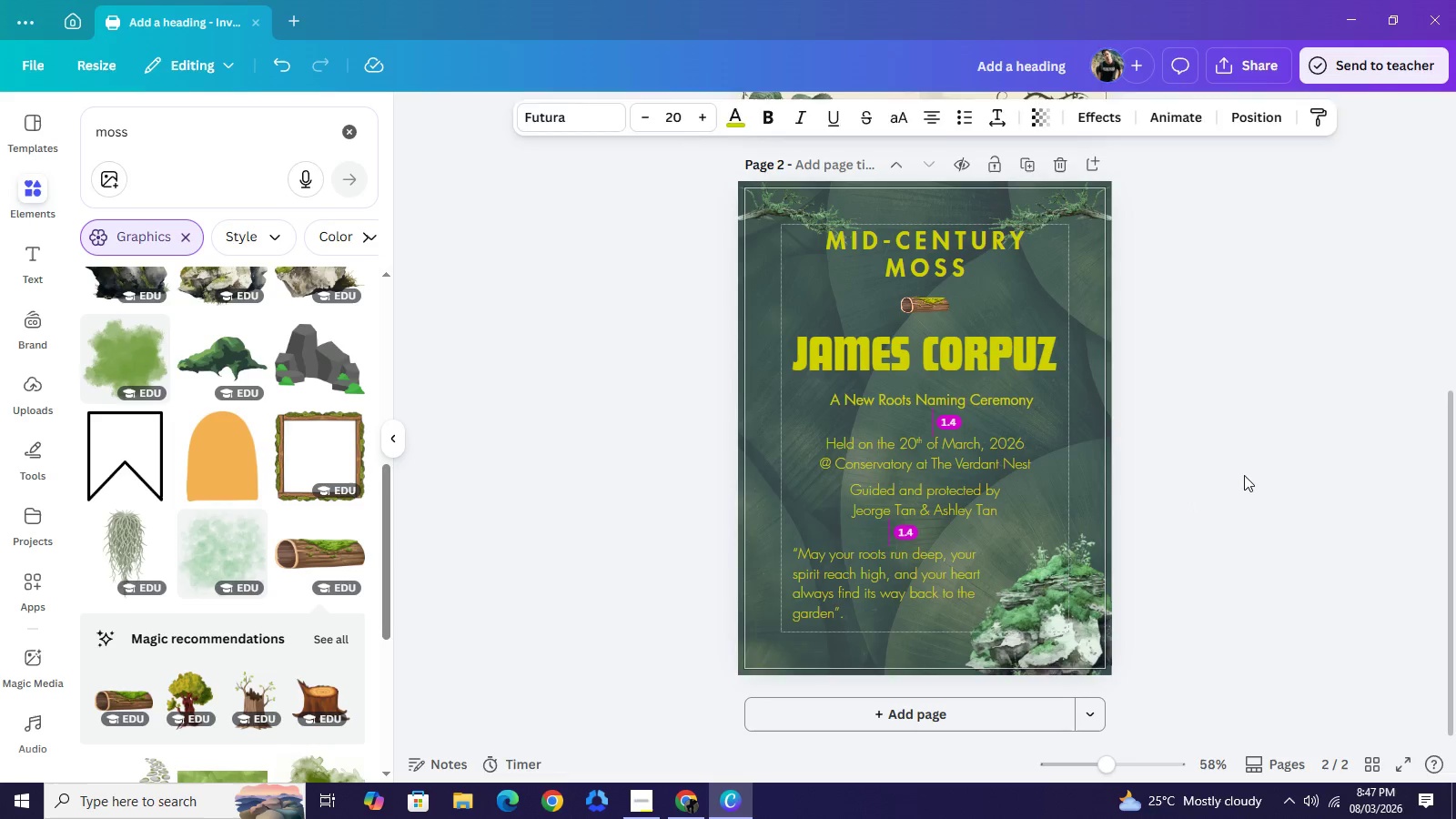 
left_click([1244, 475])
 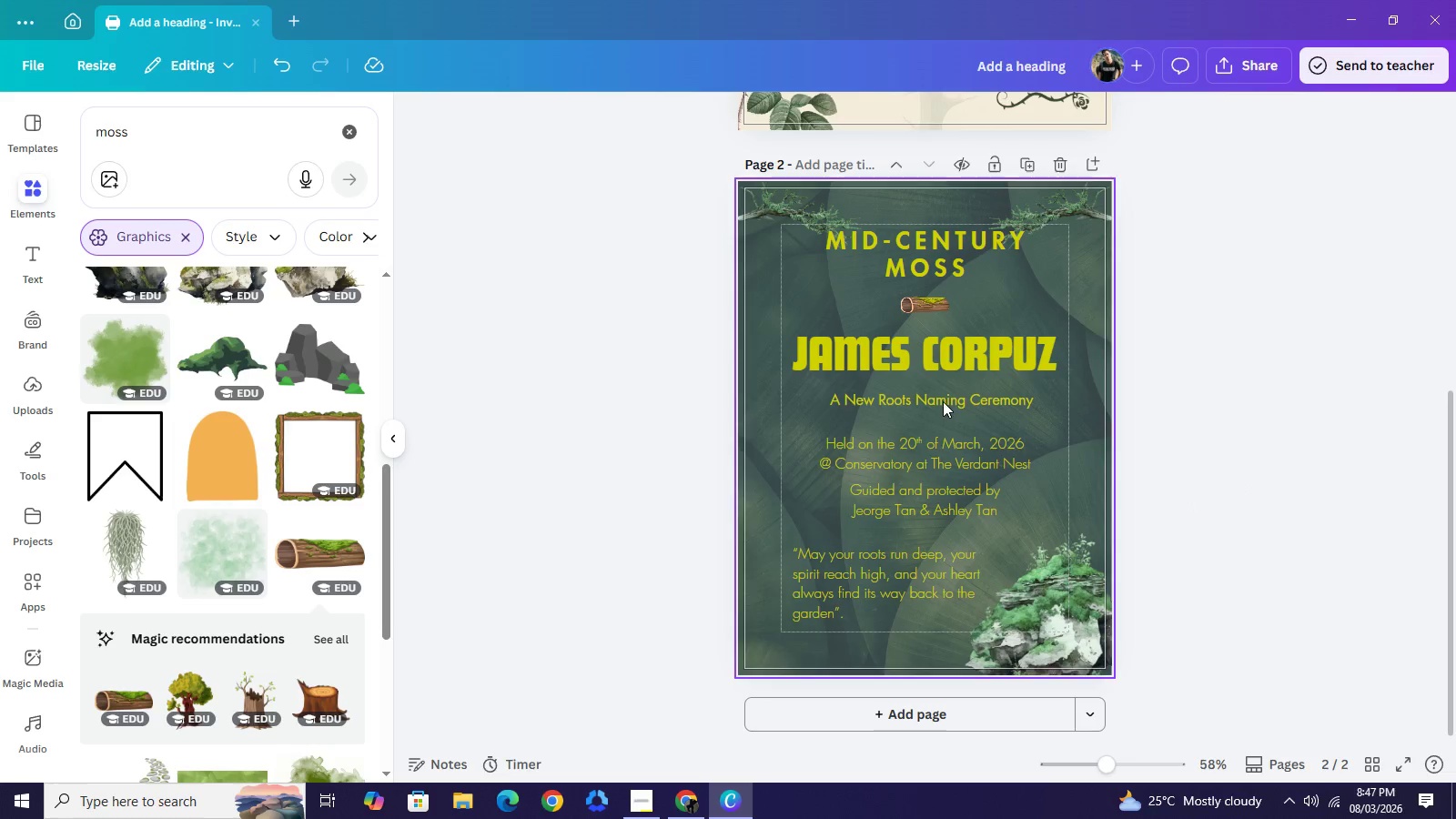 
left_click([943, 400])
 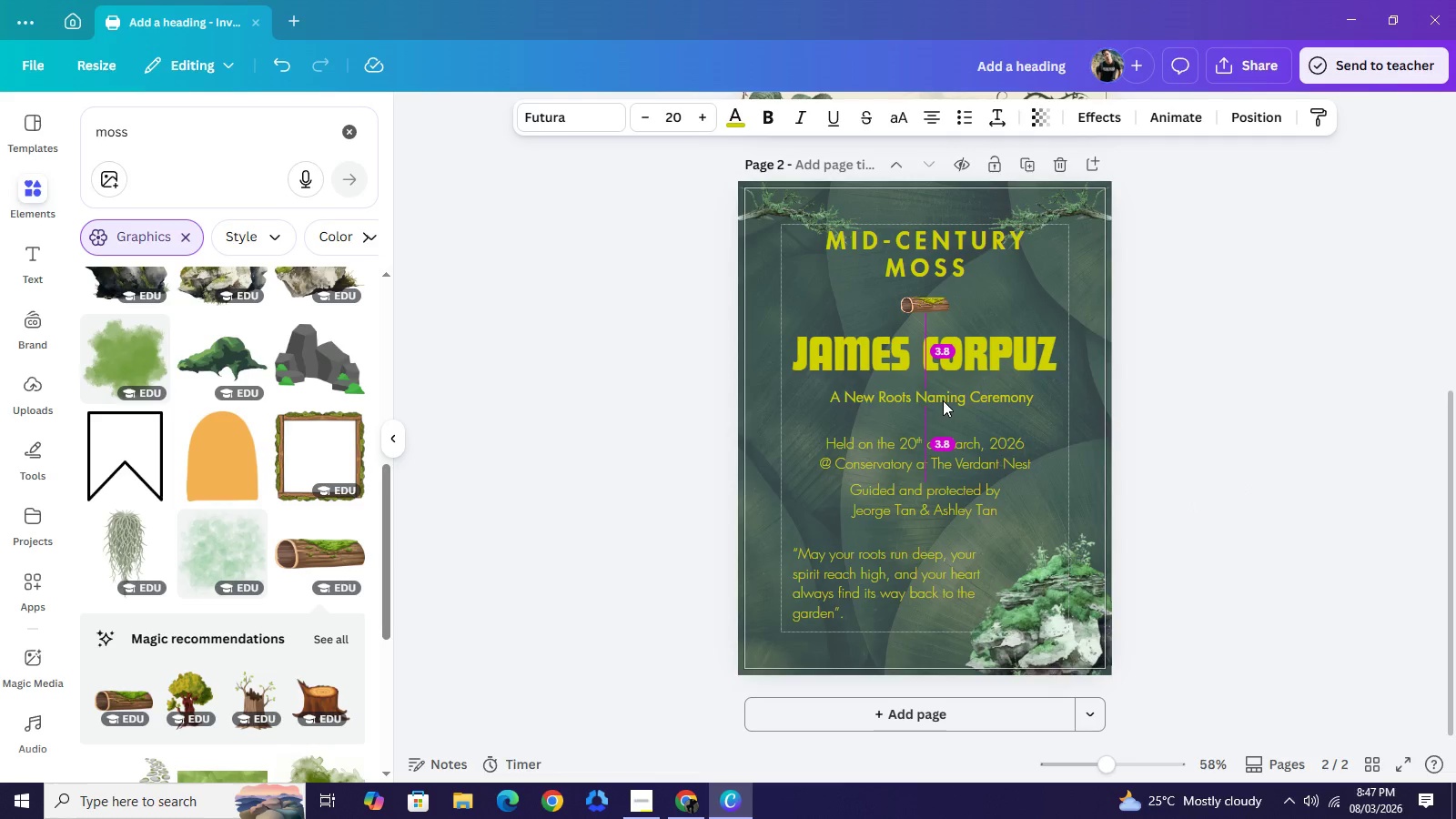 
key(ArrowUp)
 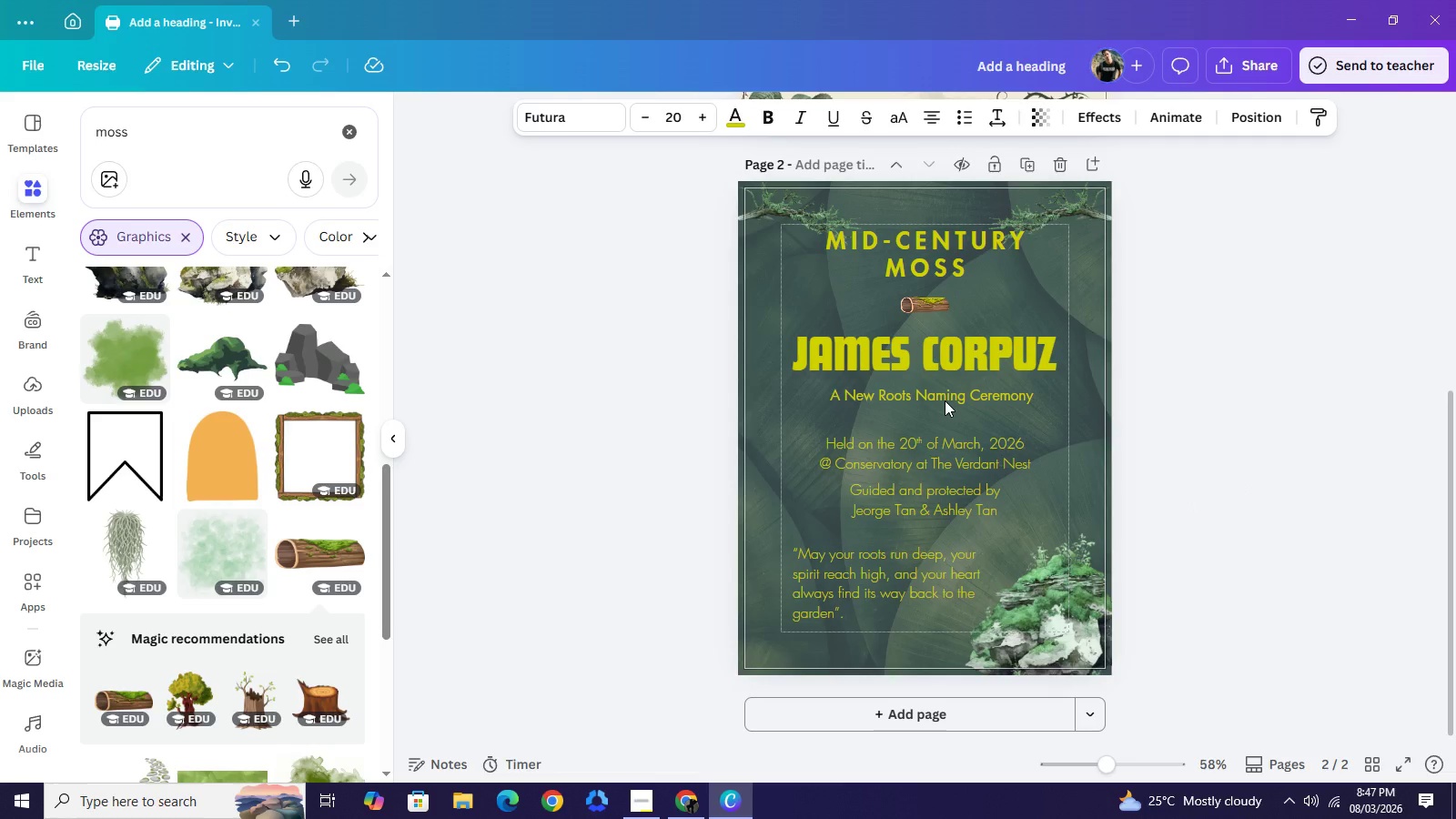 
key(ArrowUp)
 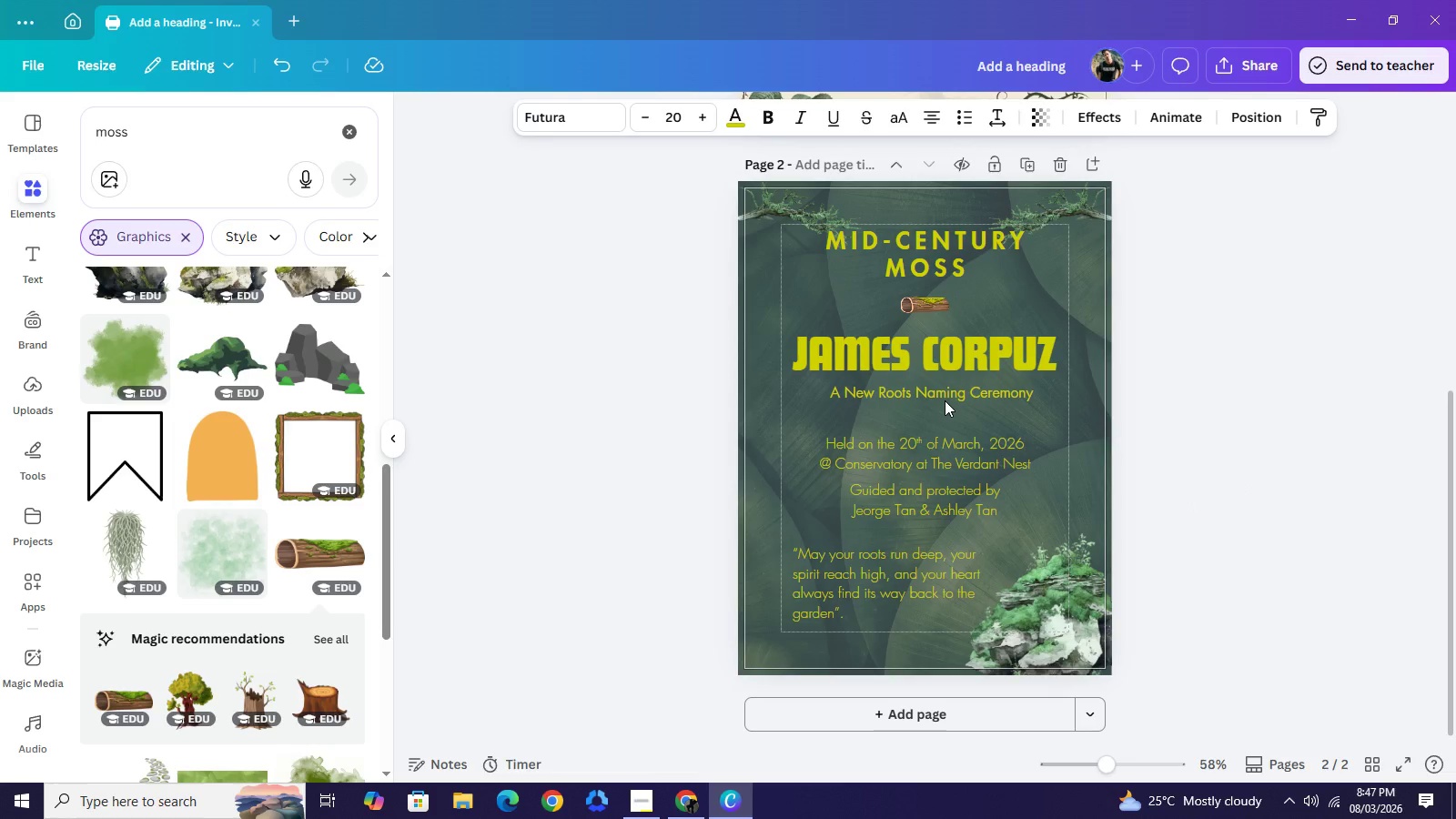 
key(ArrowUp)
 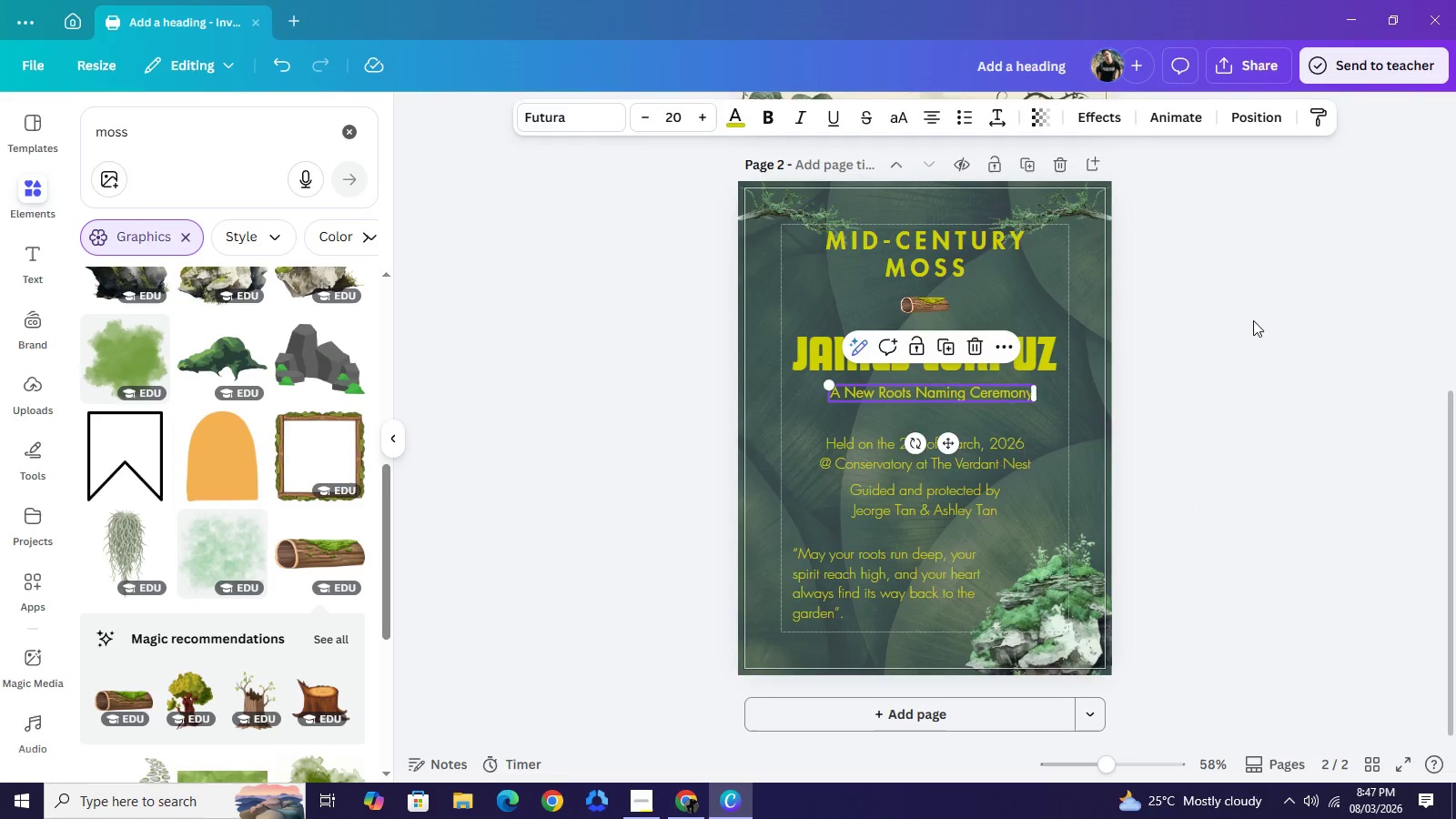 
left_click([1253, 320])
 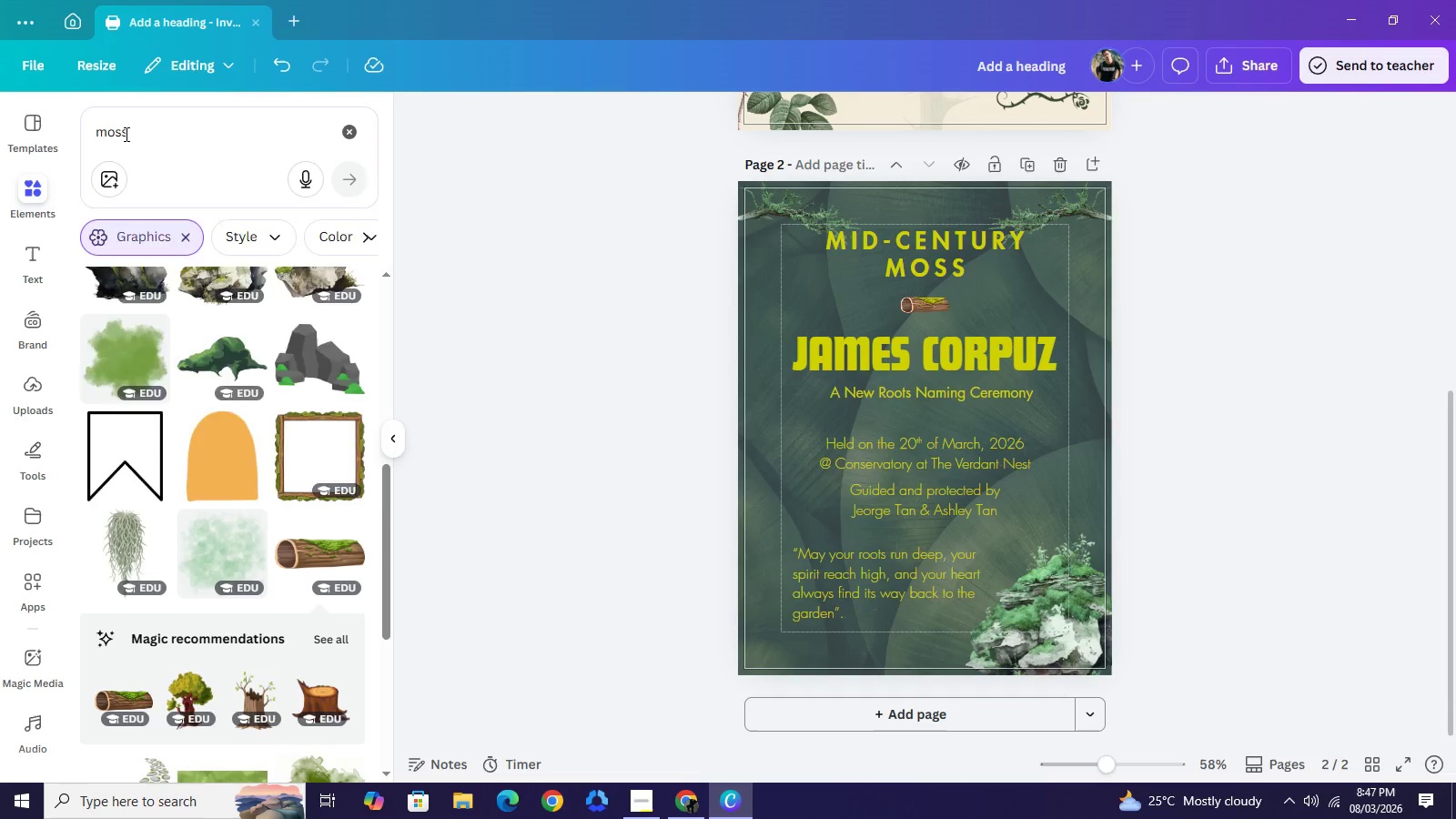 
double_click([125, 134])
 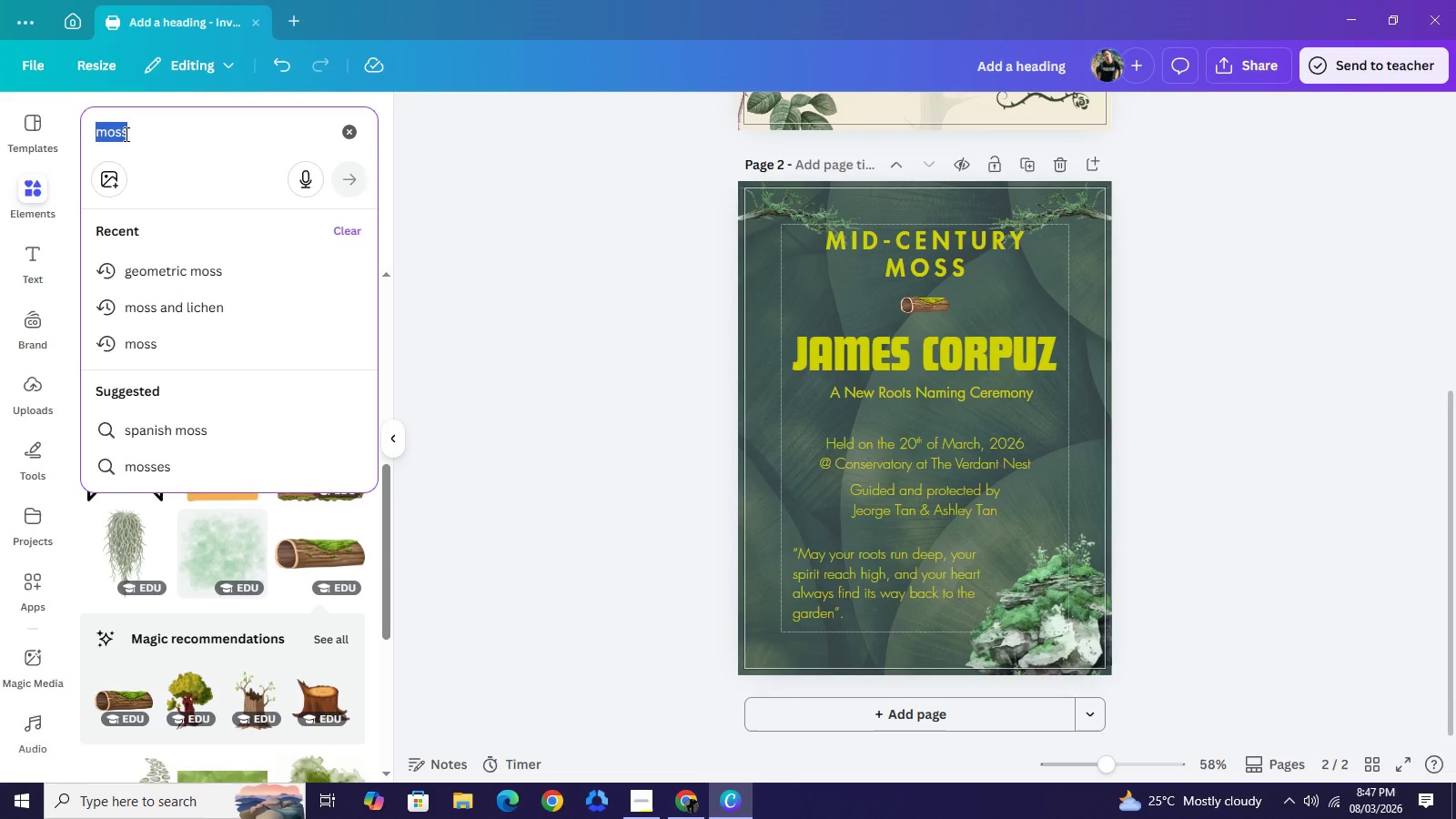 
type(linw)
 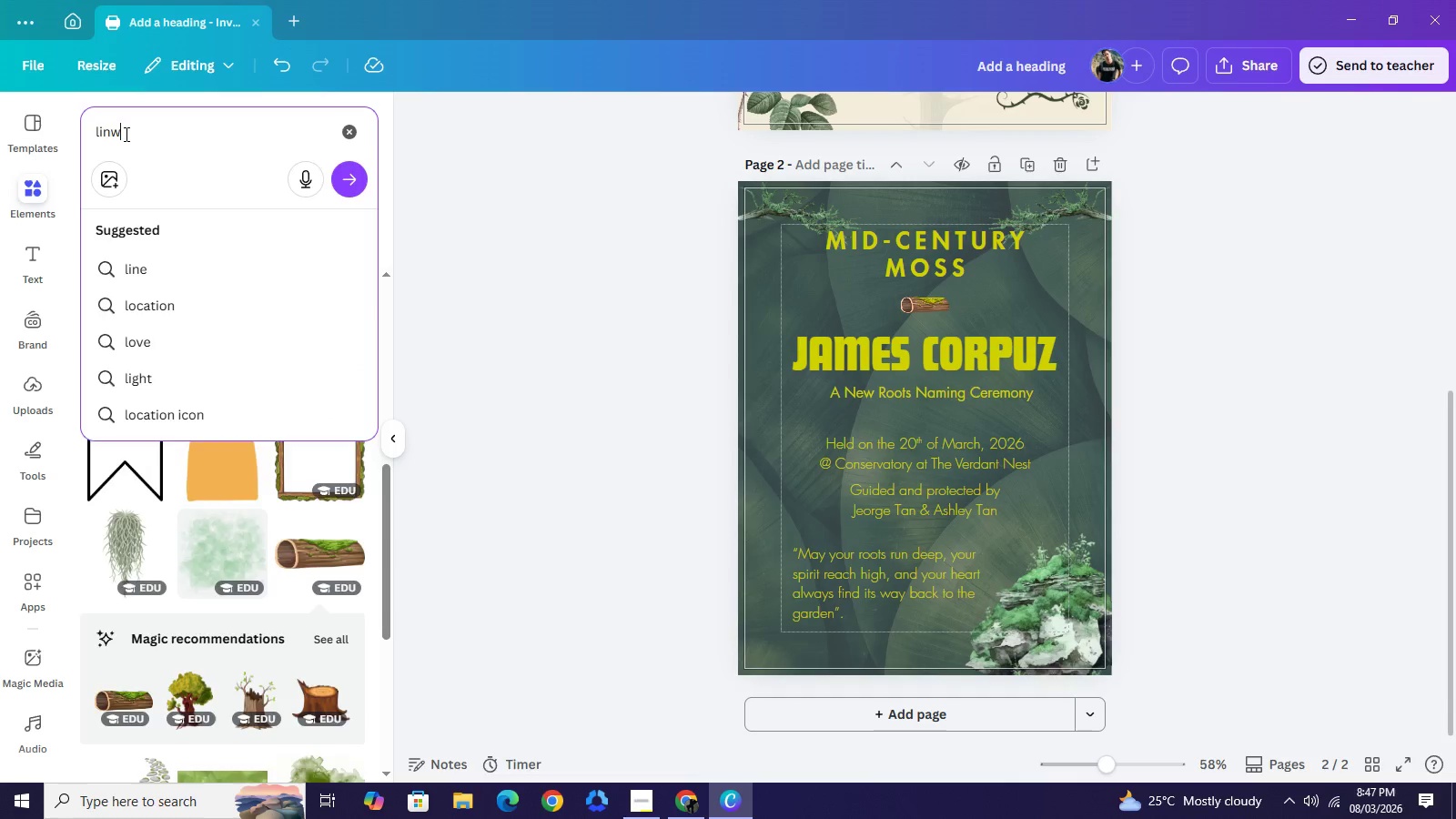 
hold_key(key=NumpadEnter, duration=0.38)
 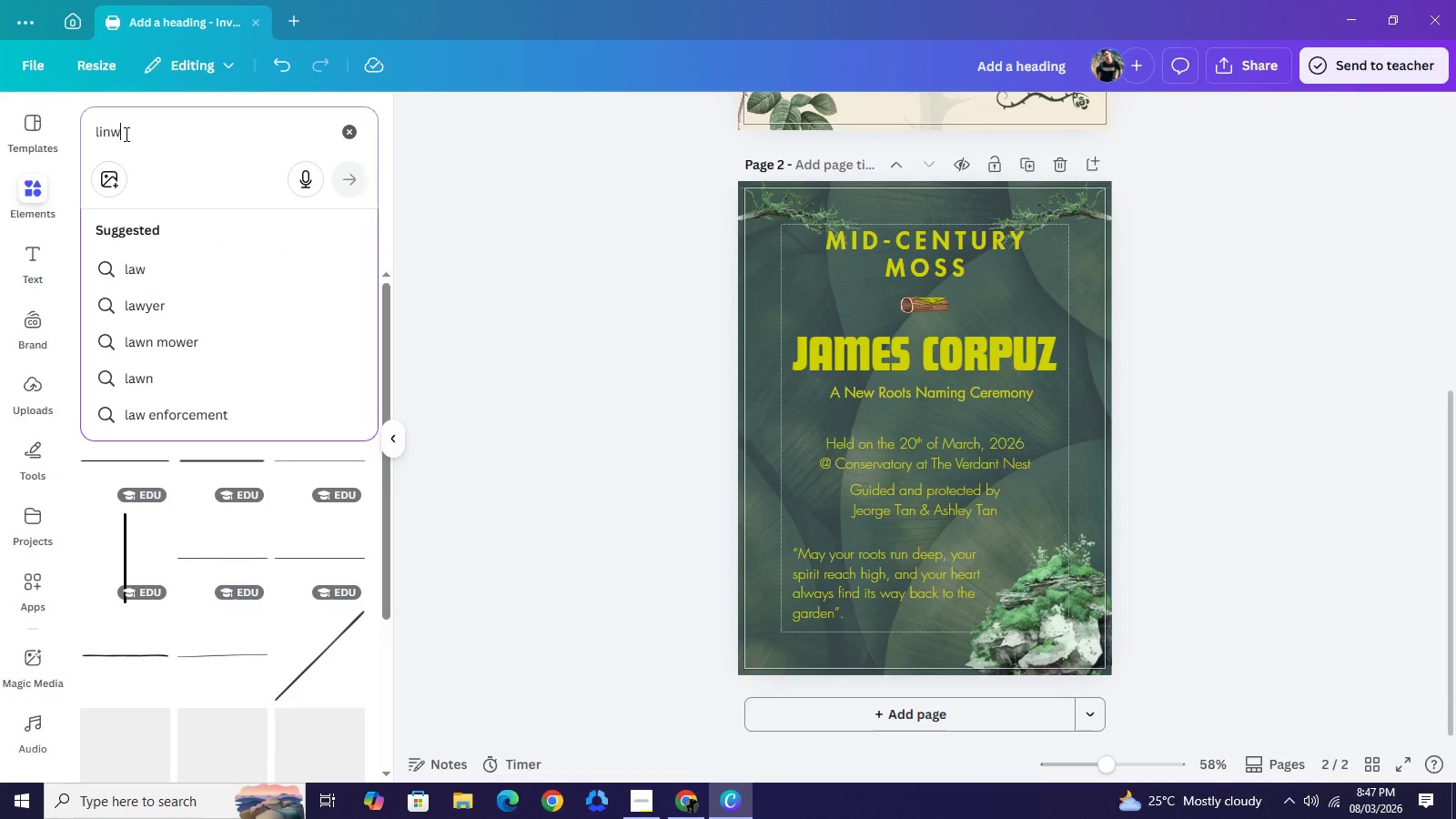 
left_click([125, 134])
 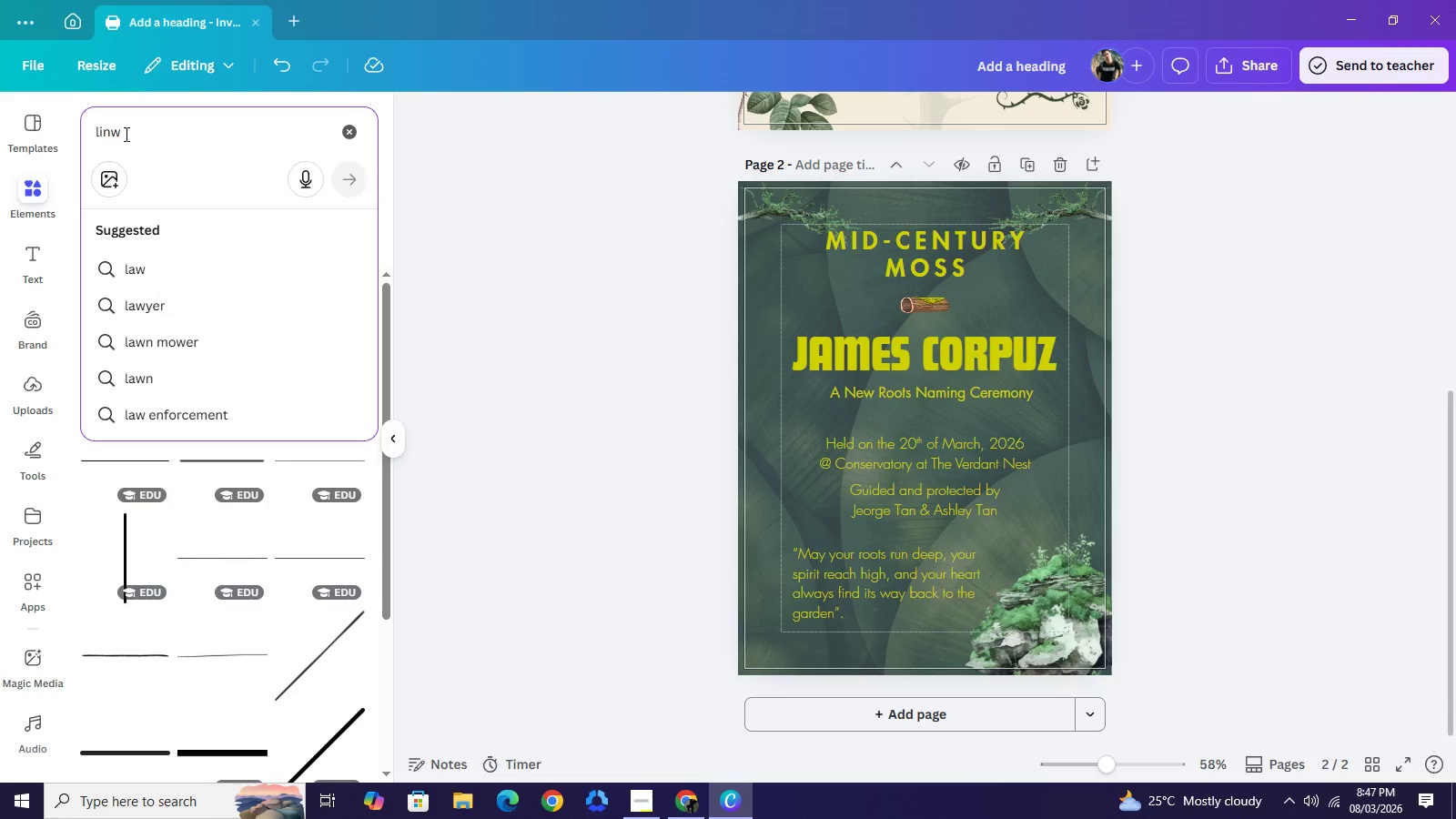 
key(Backspace)
 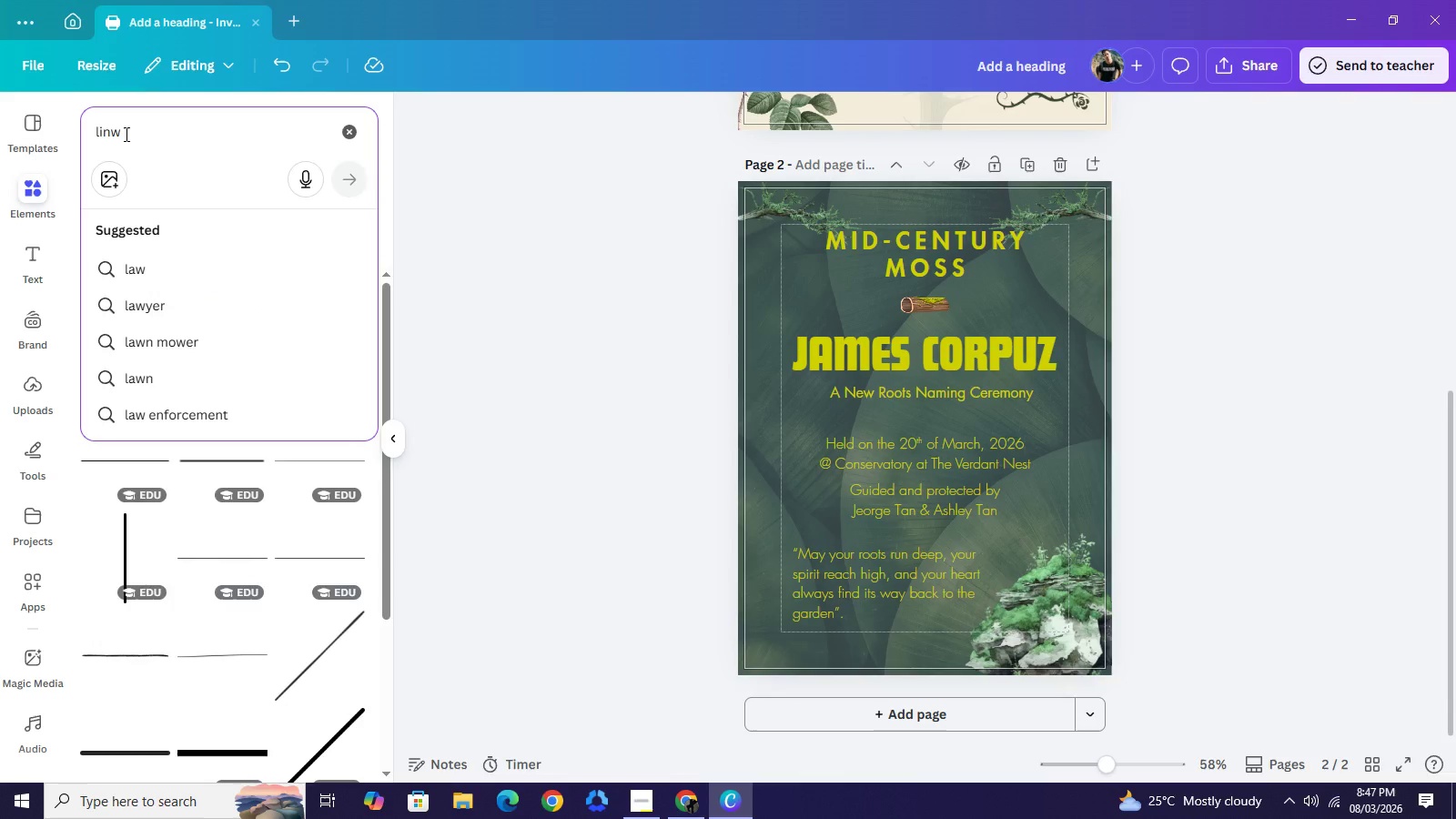 
key(E)
 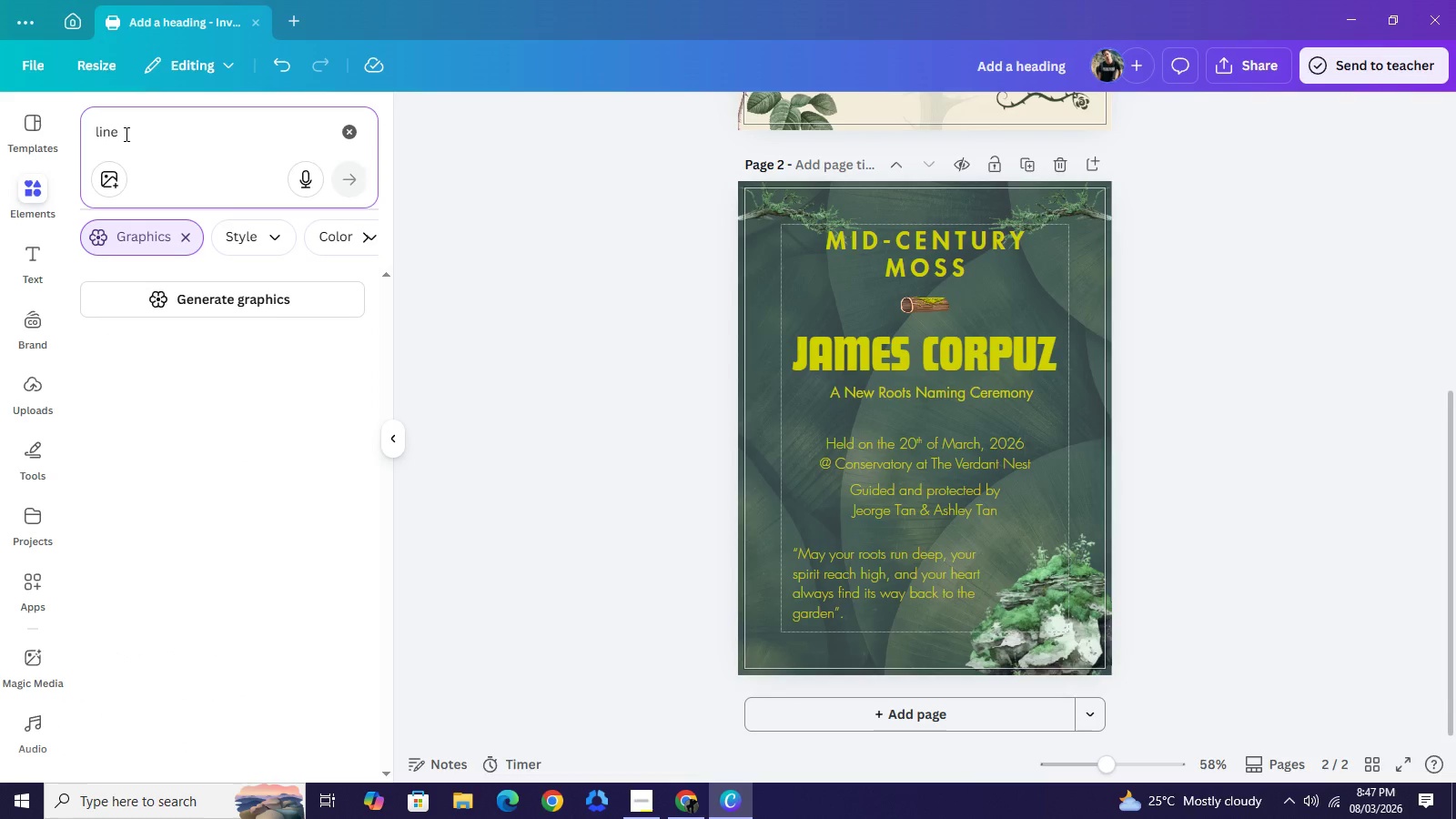 
key(Enter)